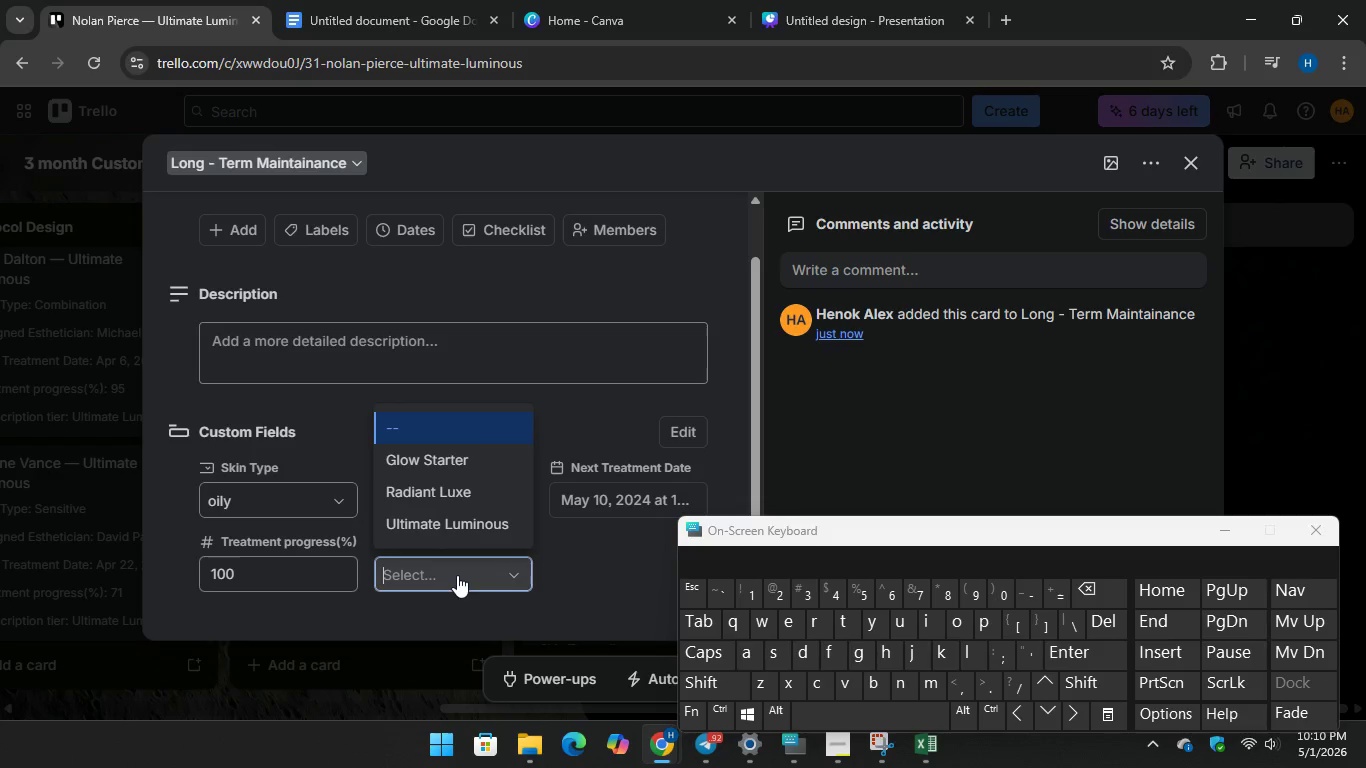 
left_click([457, 575])
 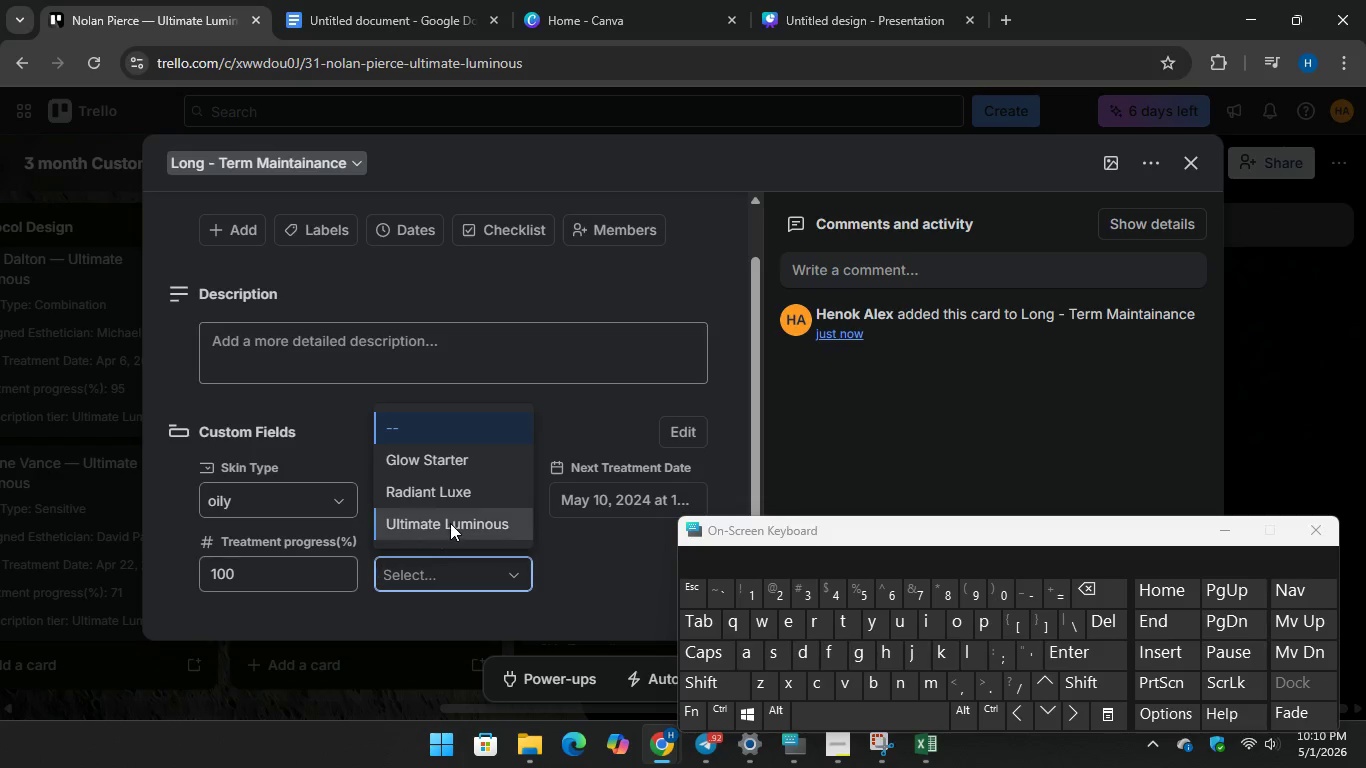 
left_click([450, 523])
 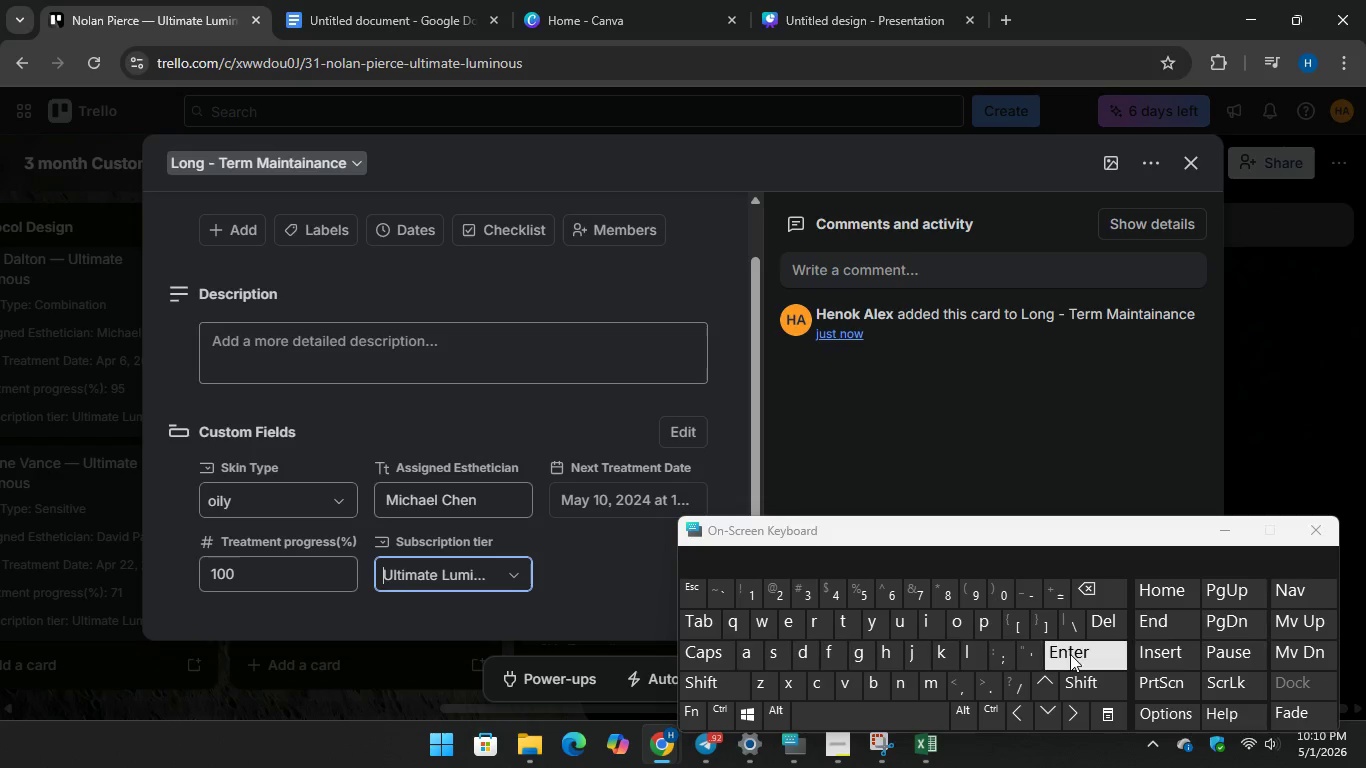 
key(Enter)
 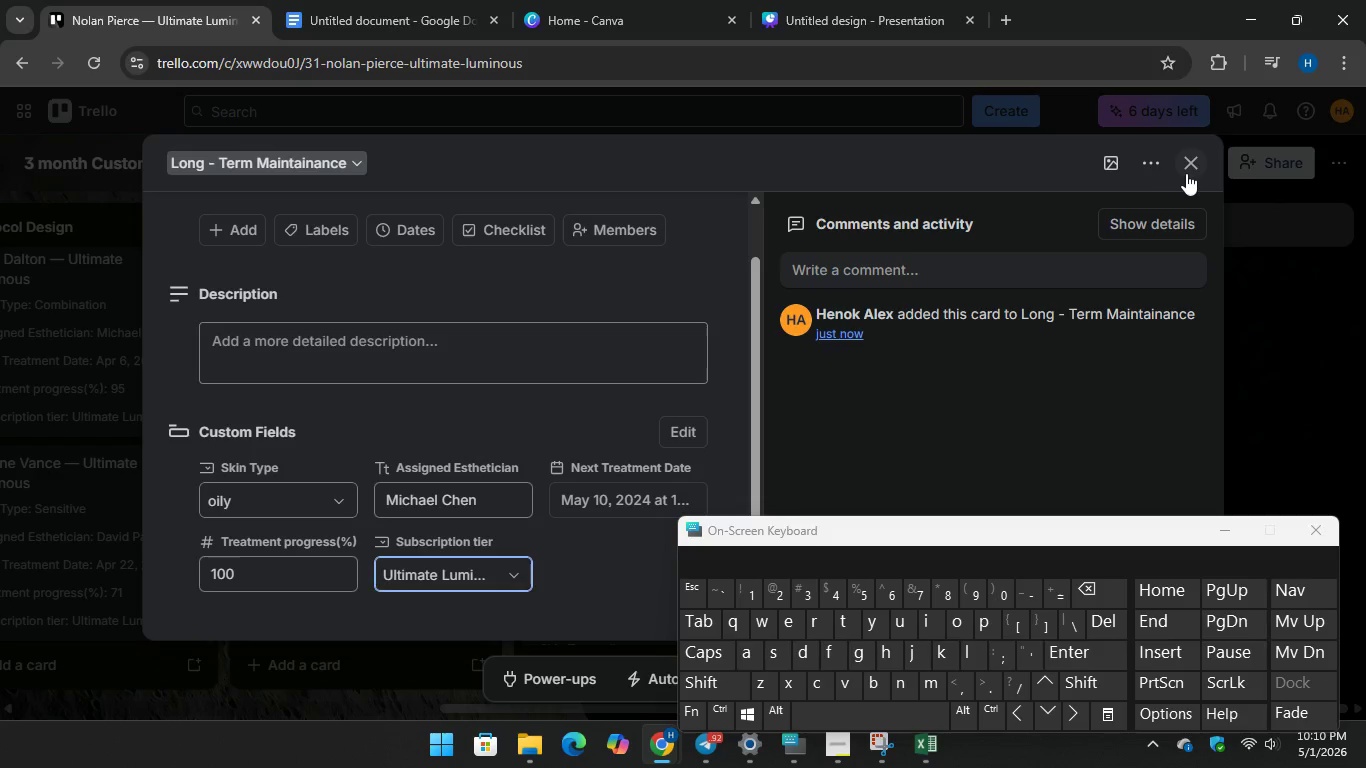 
left_click([1186, 172])
 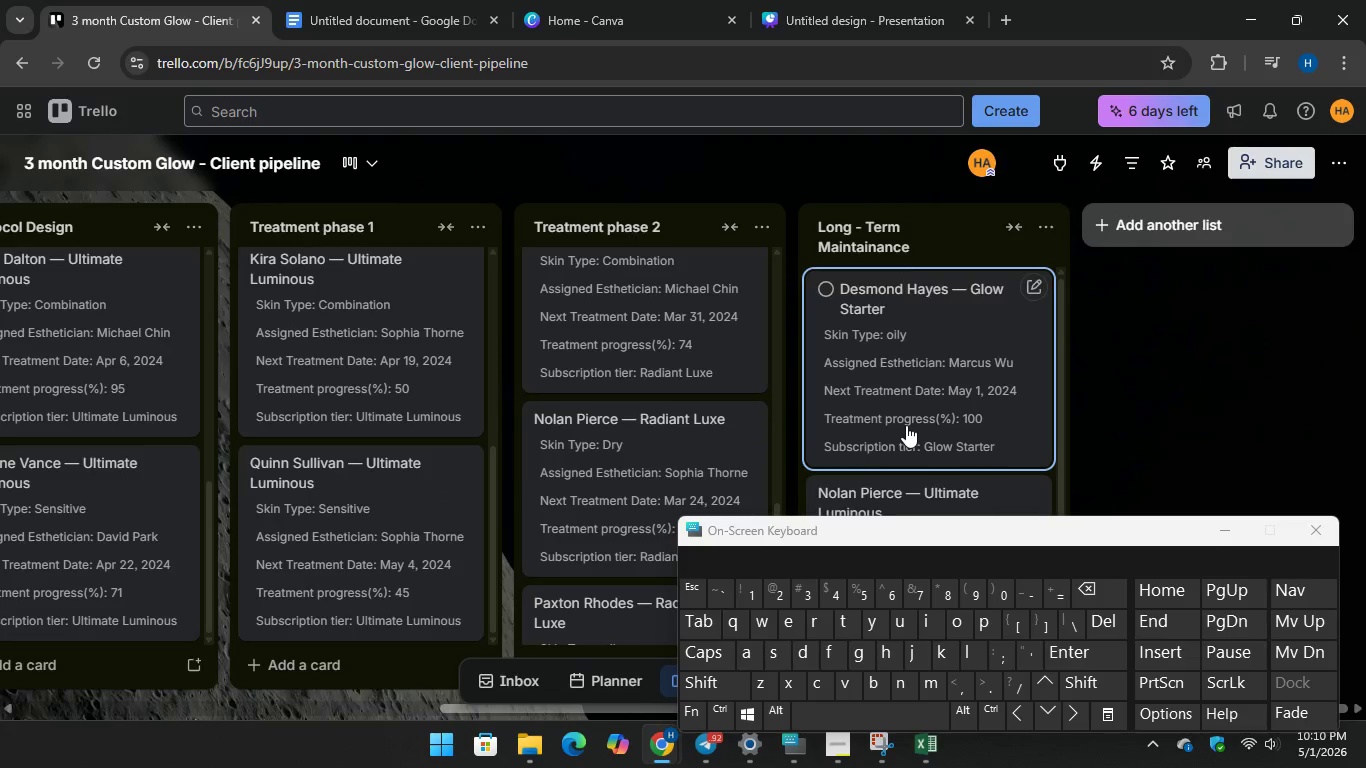 
scroll: coordinate [863, 528], scroll_direction: down, amount: 8.0
 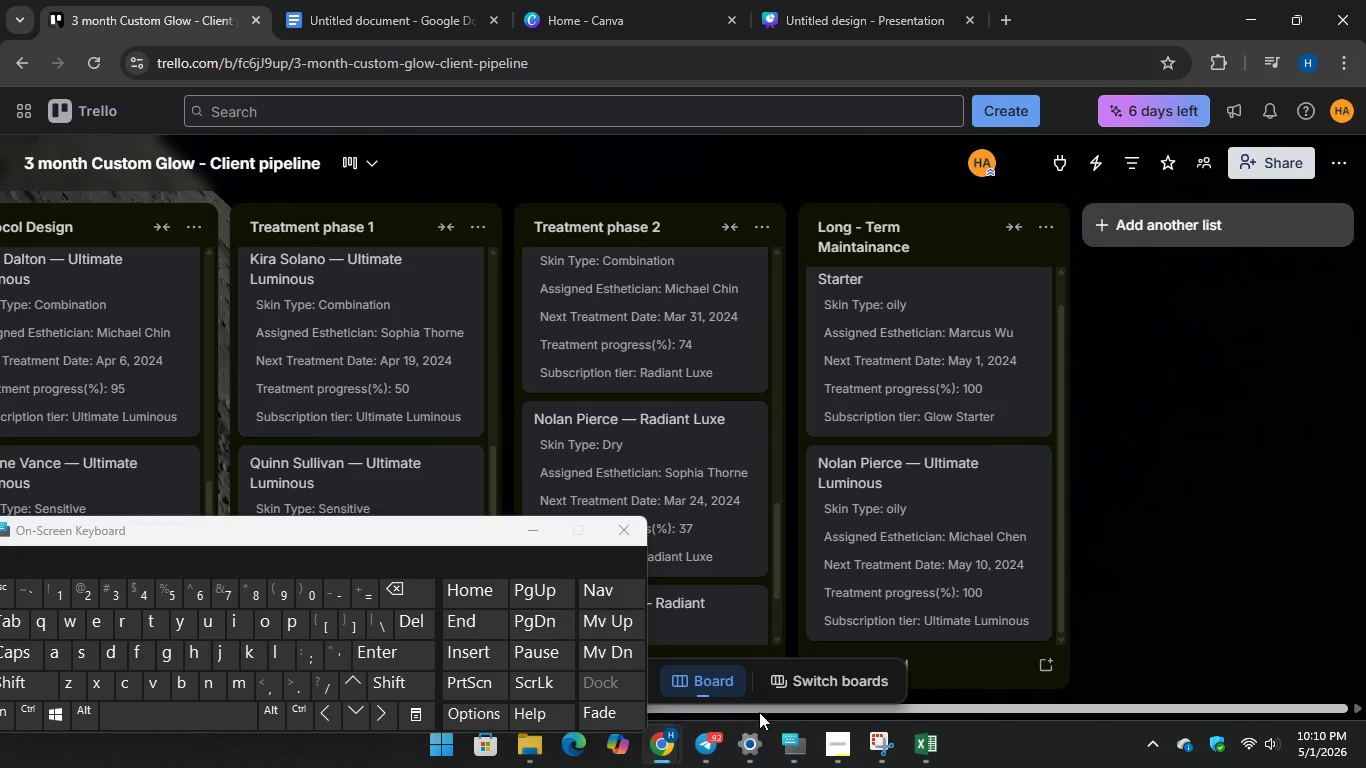 
left_click_drag(start_coordinate=[759, 712], to_coordinate=[802, 705])
 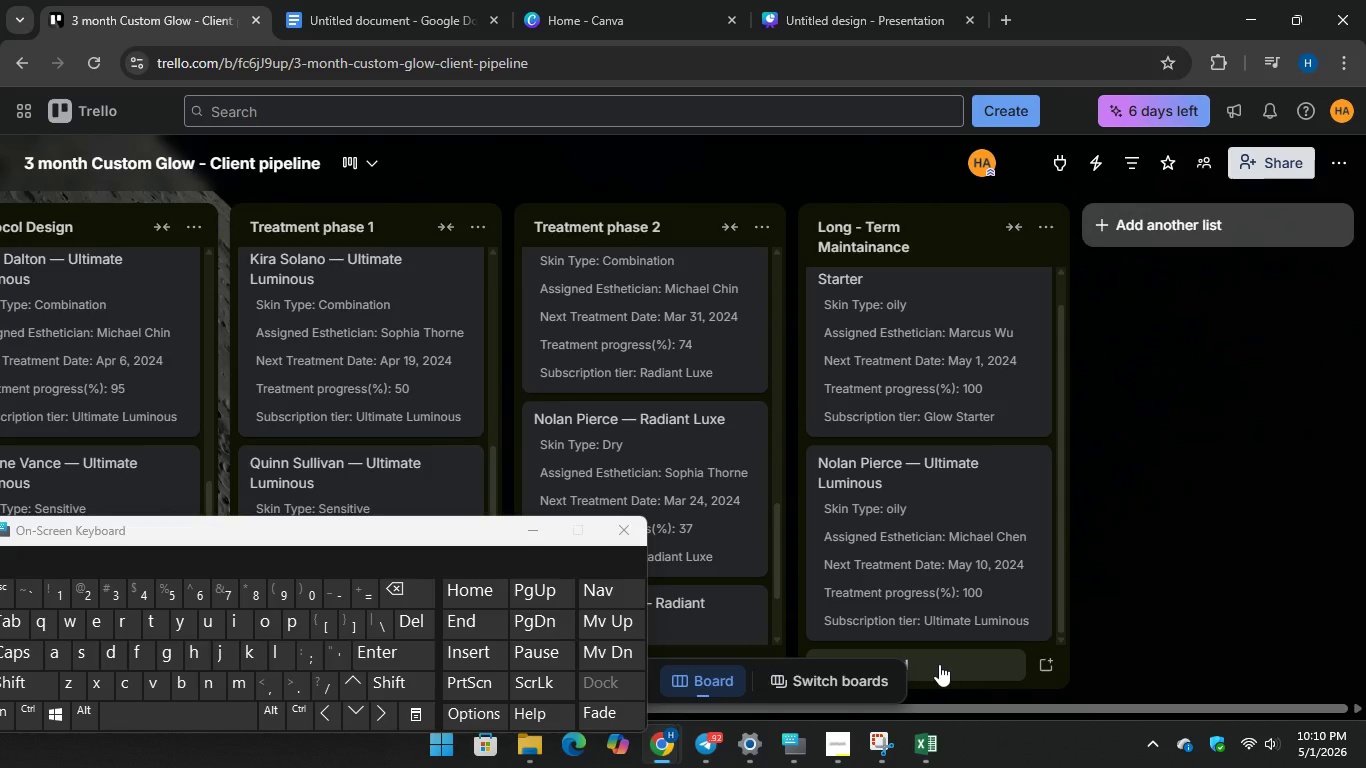 
left_click([940, 664])
 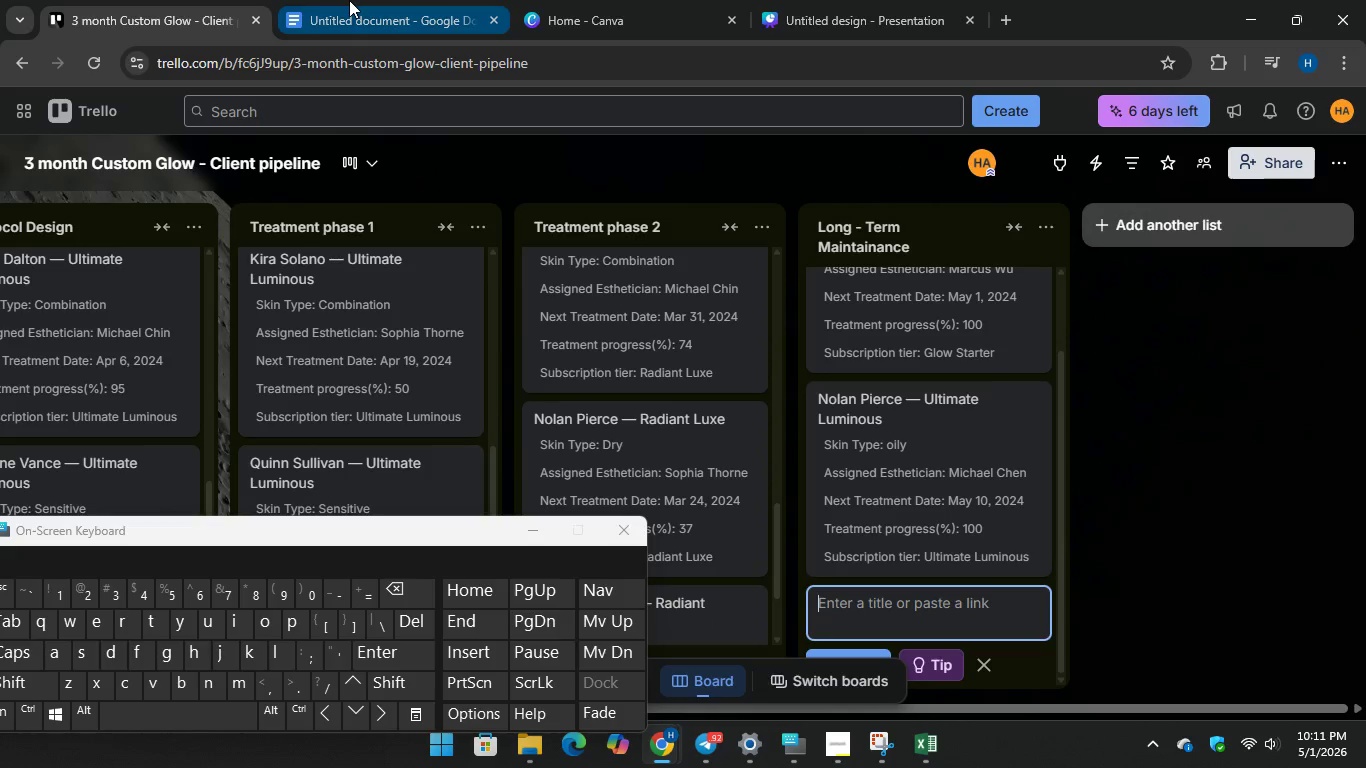 
left_click([349, 0])
 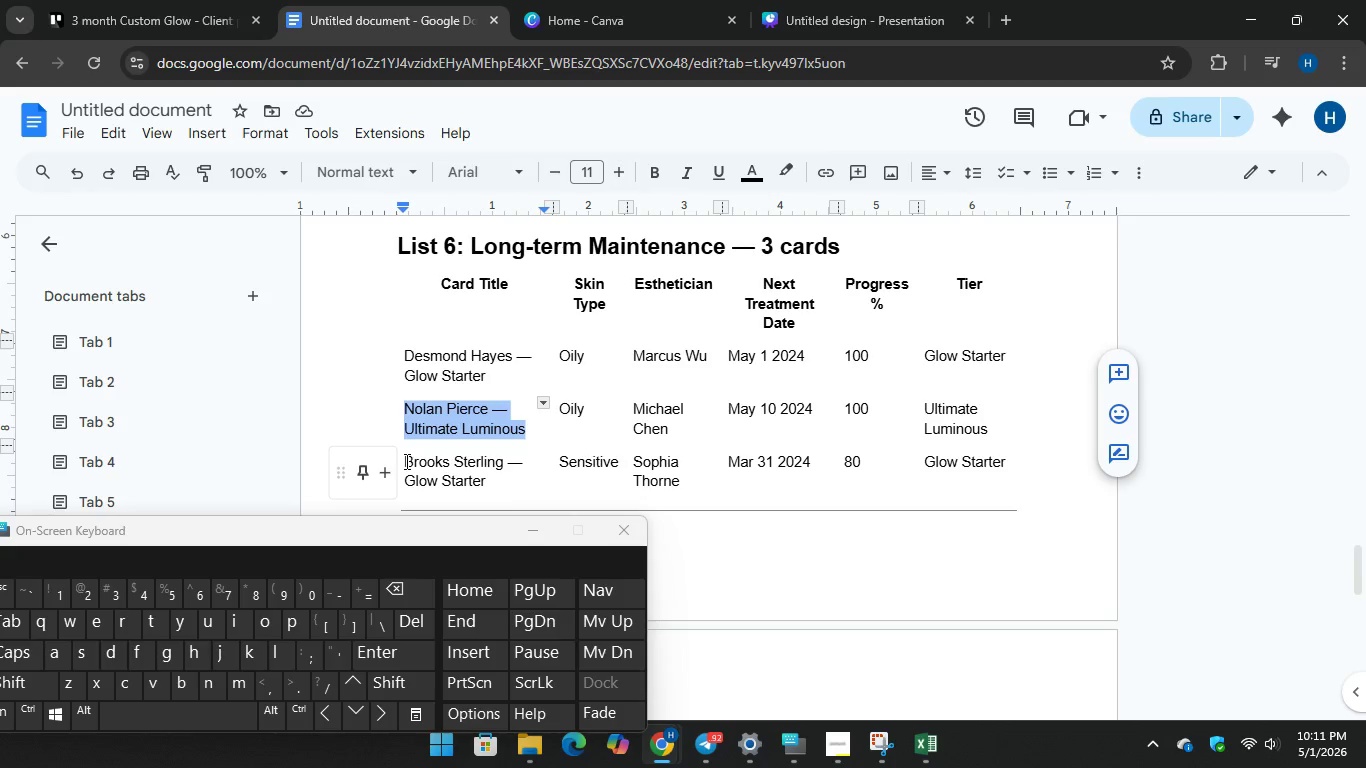 
left_click_drag(start_coordinate=[405, 460], to_coordinate=[499, 486])
 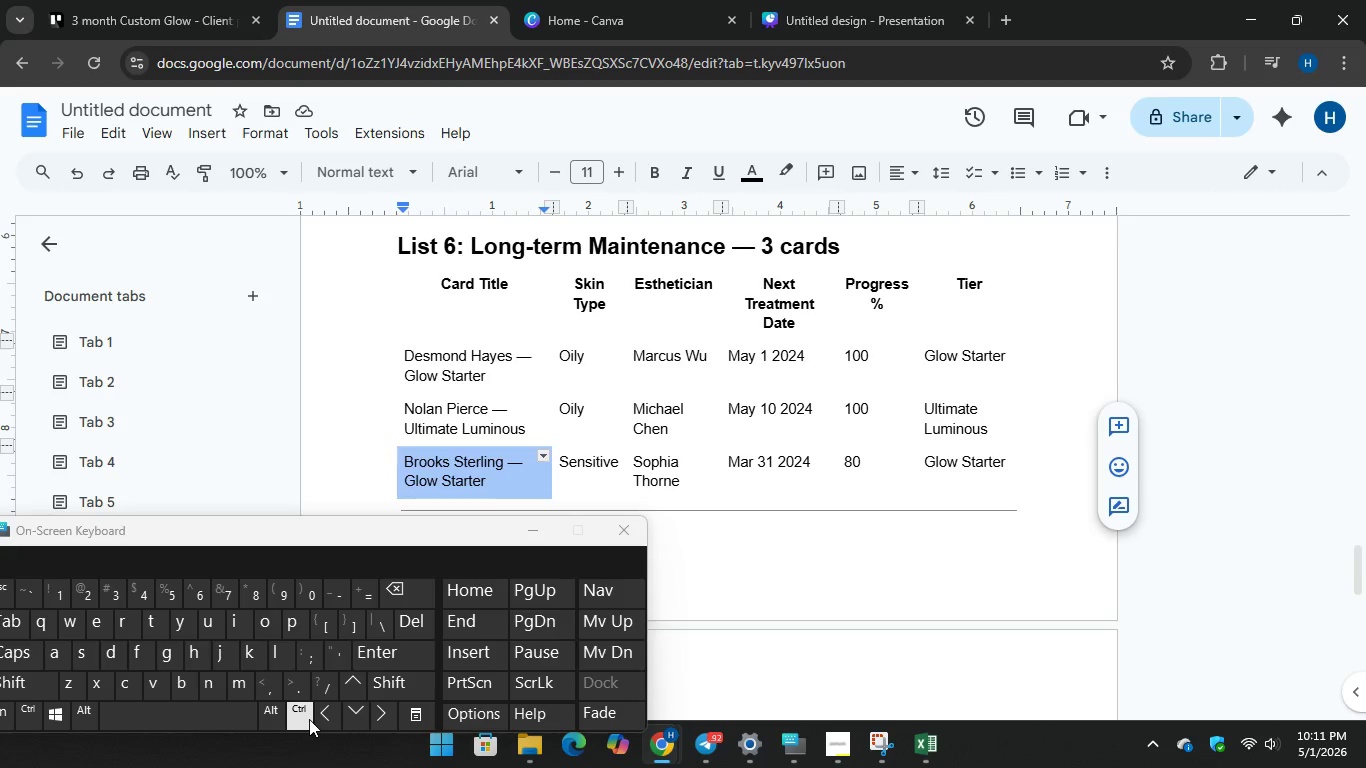 
key(Control+C)
 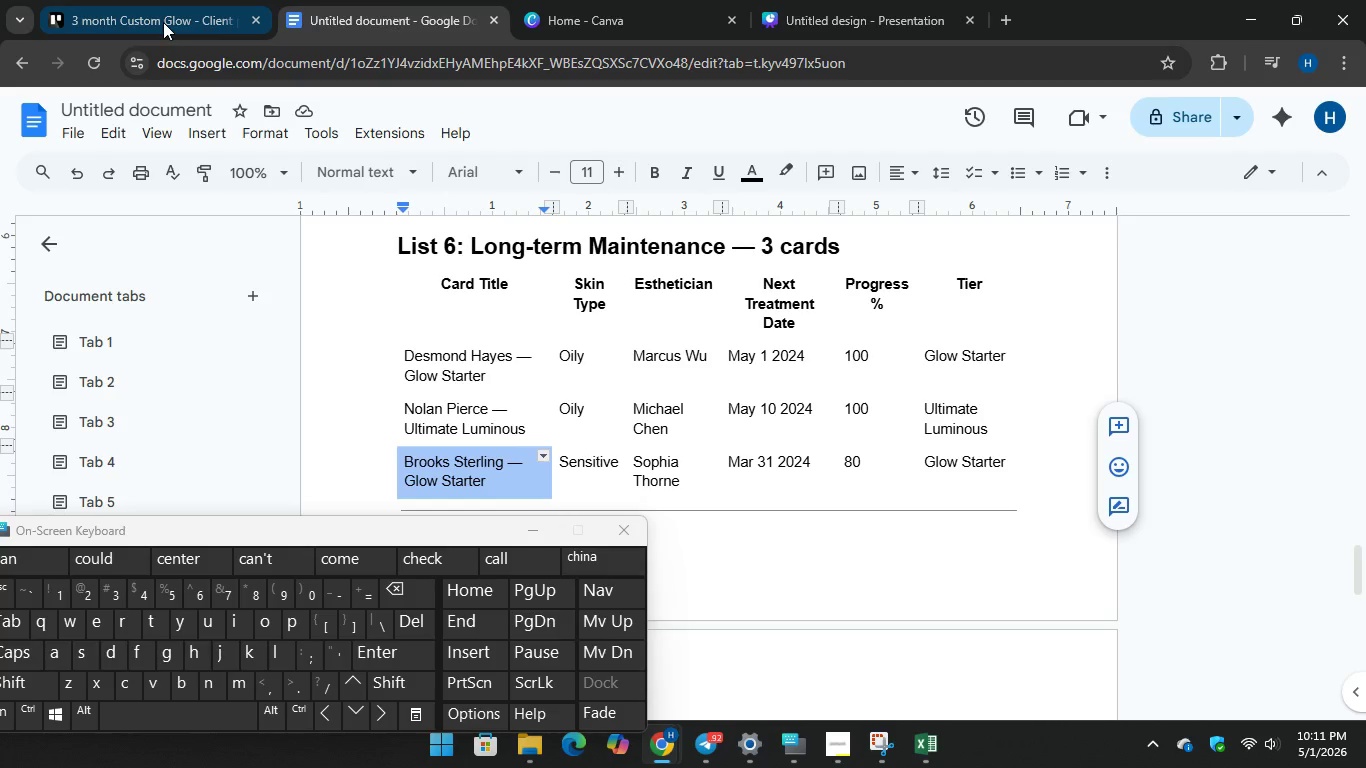 
left_click([163, 21])
 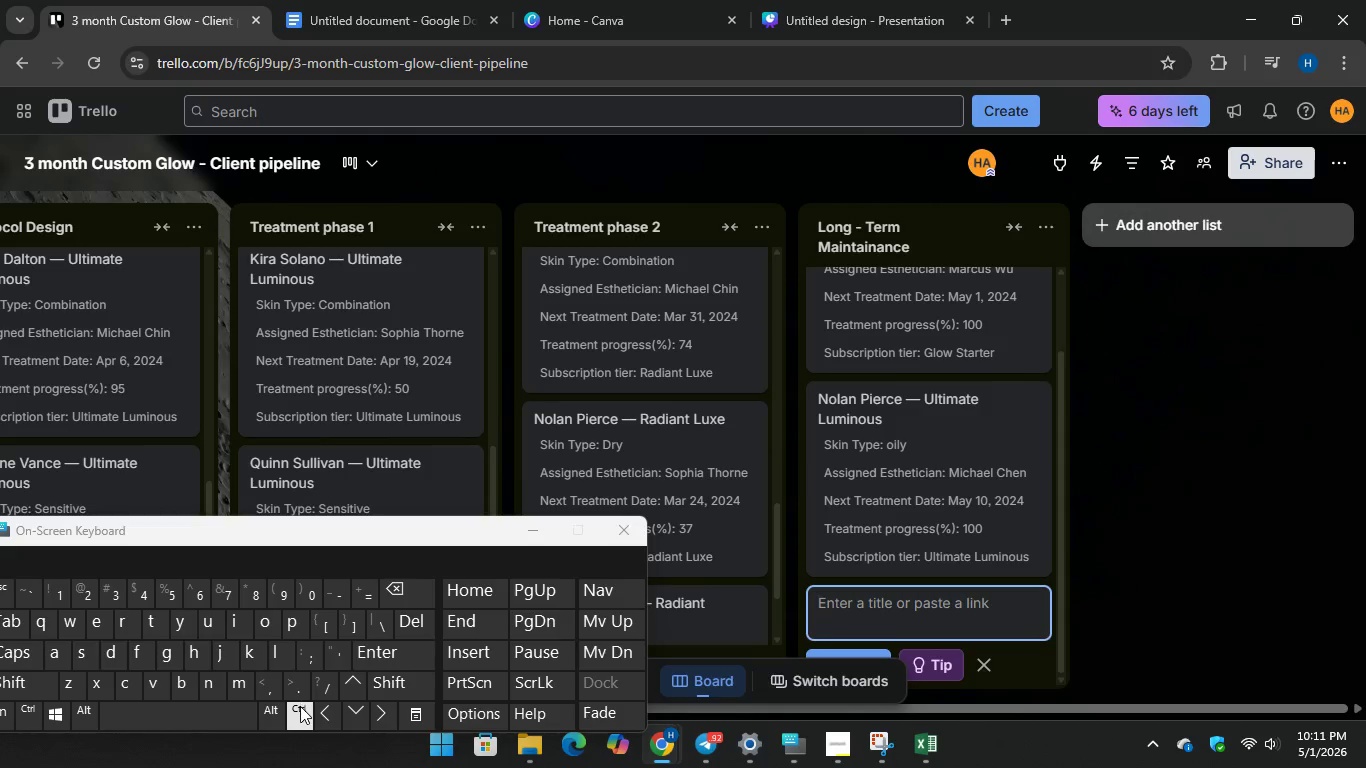 
key(Control+V)
 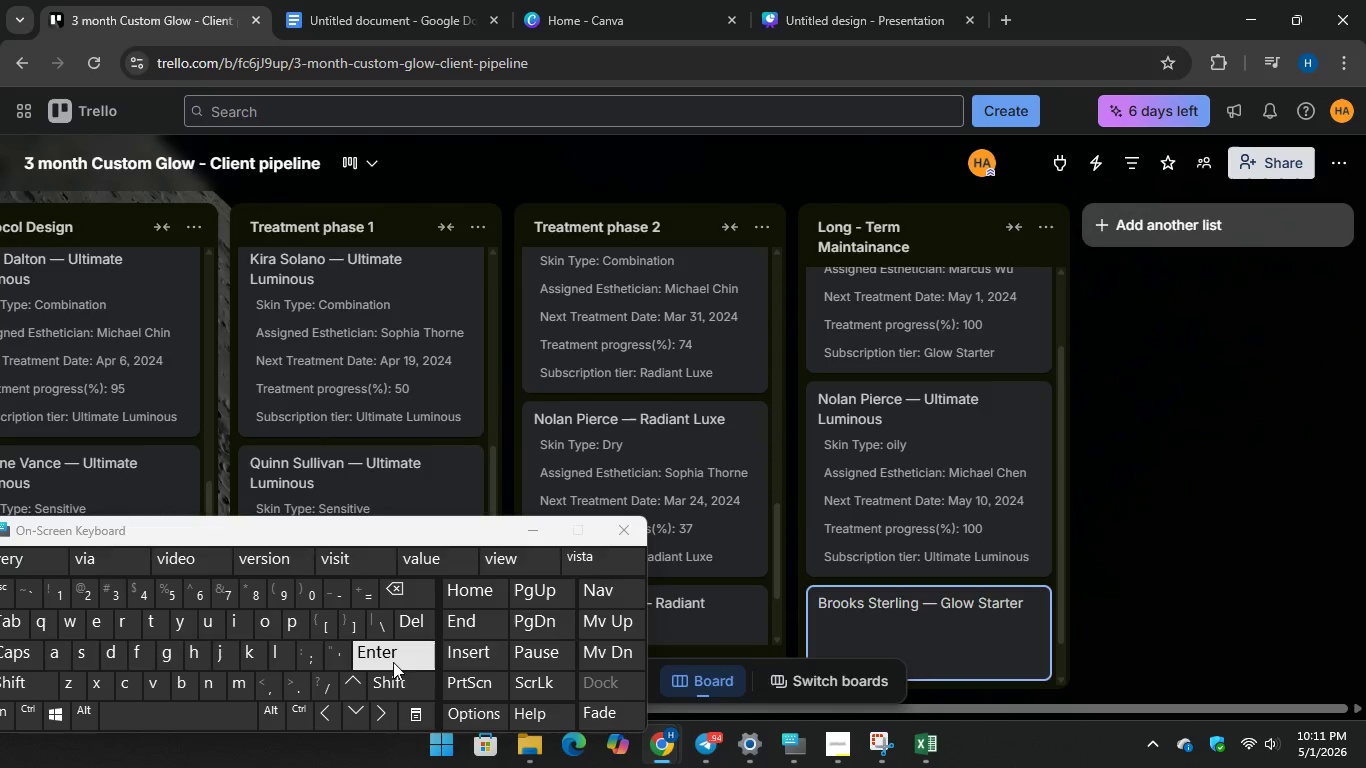 
key(Control+Enter)
 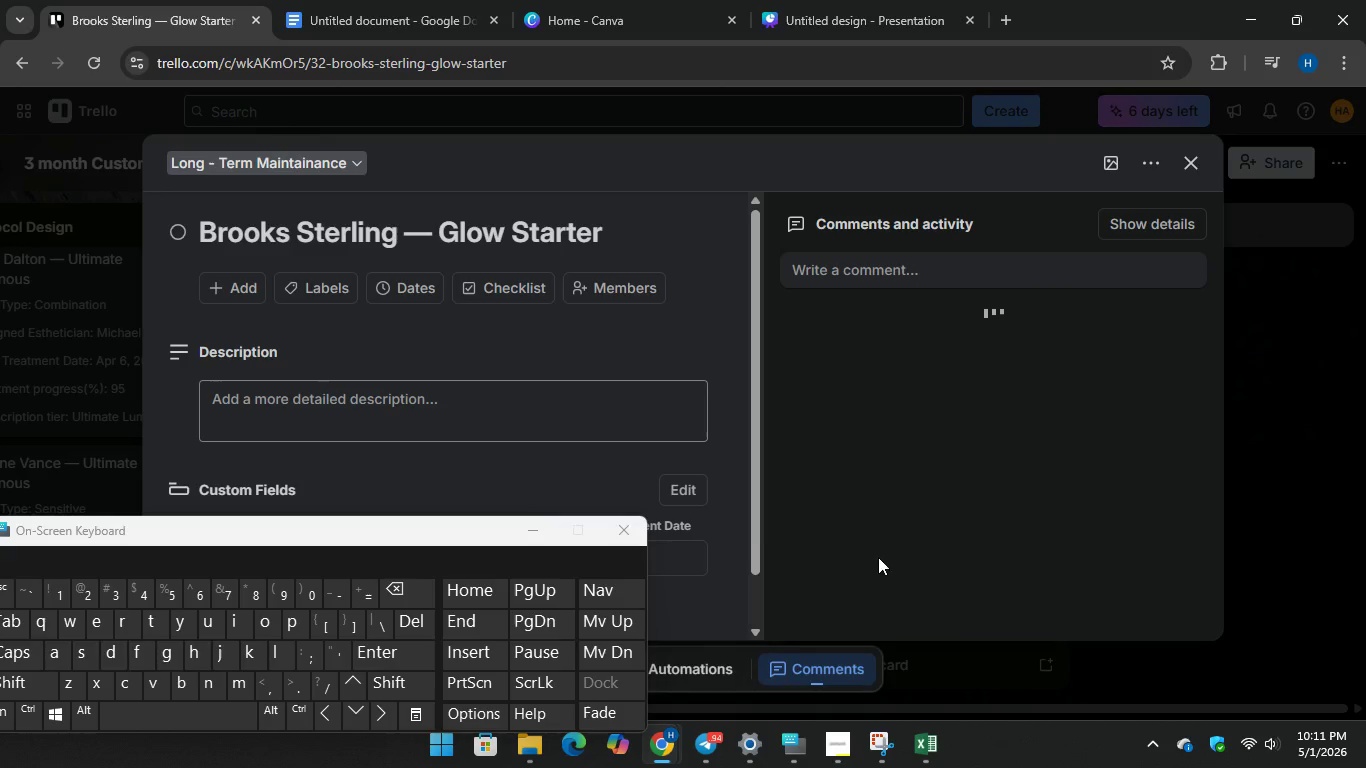 
mouse_move([1080, 275])
 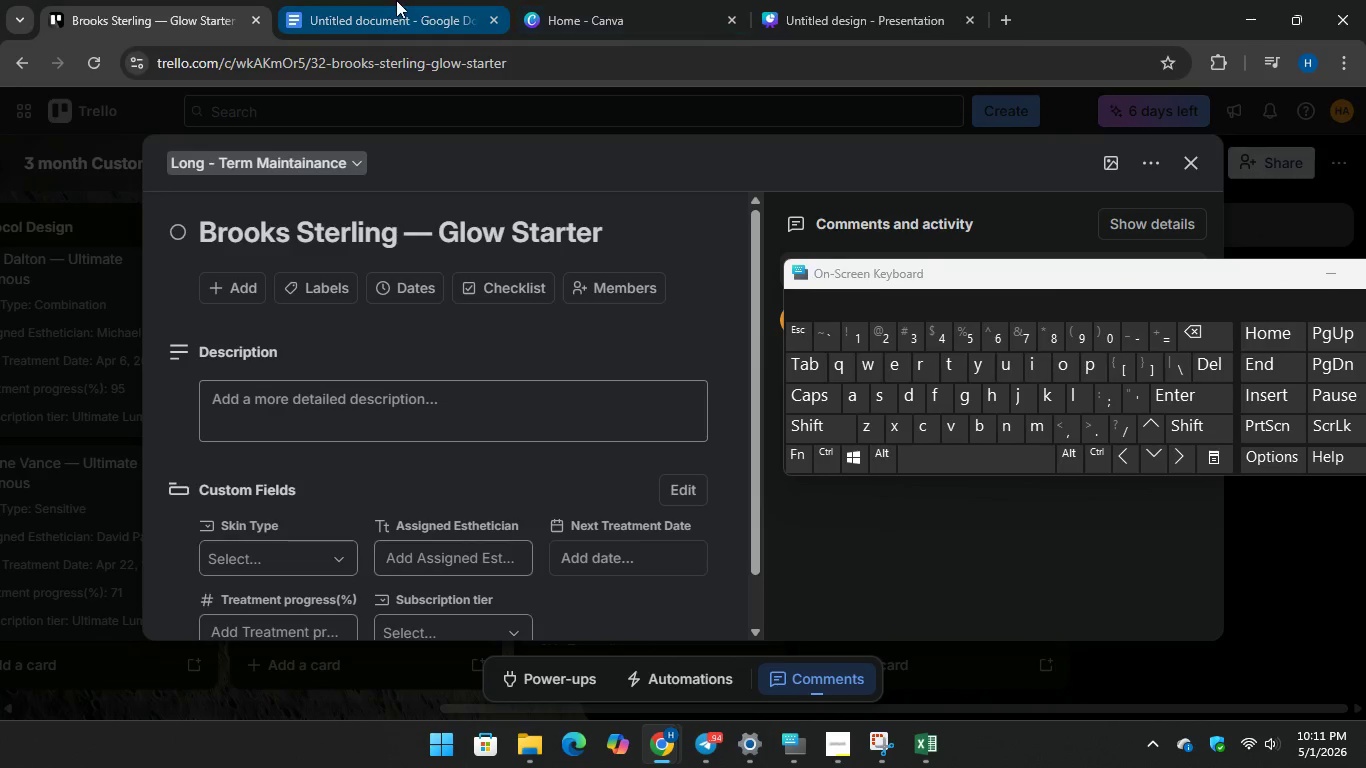 
left_click([396, 0])
 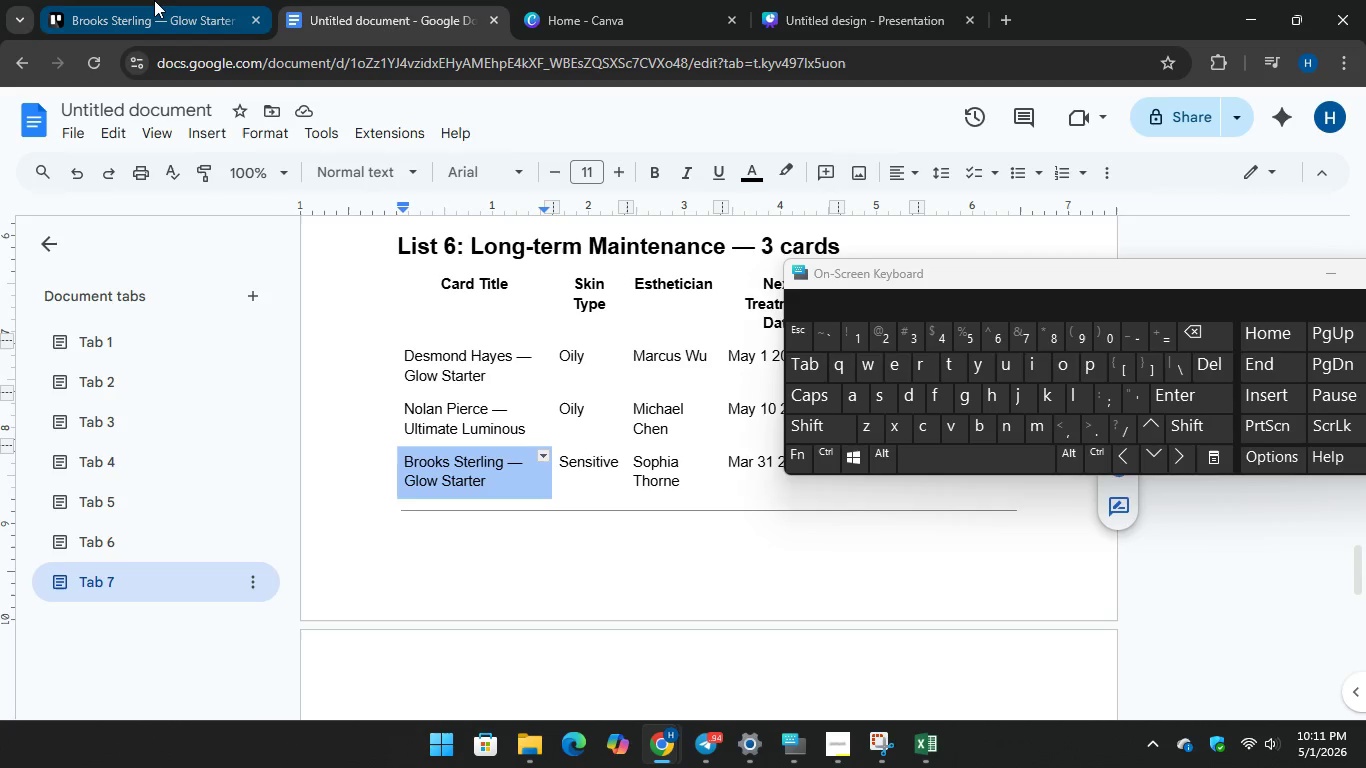 
left_click([148, 0])
 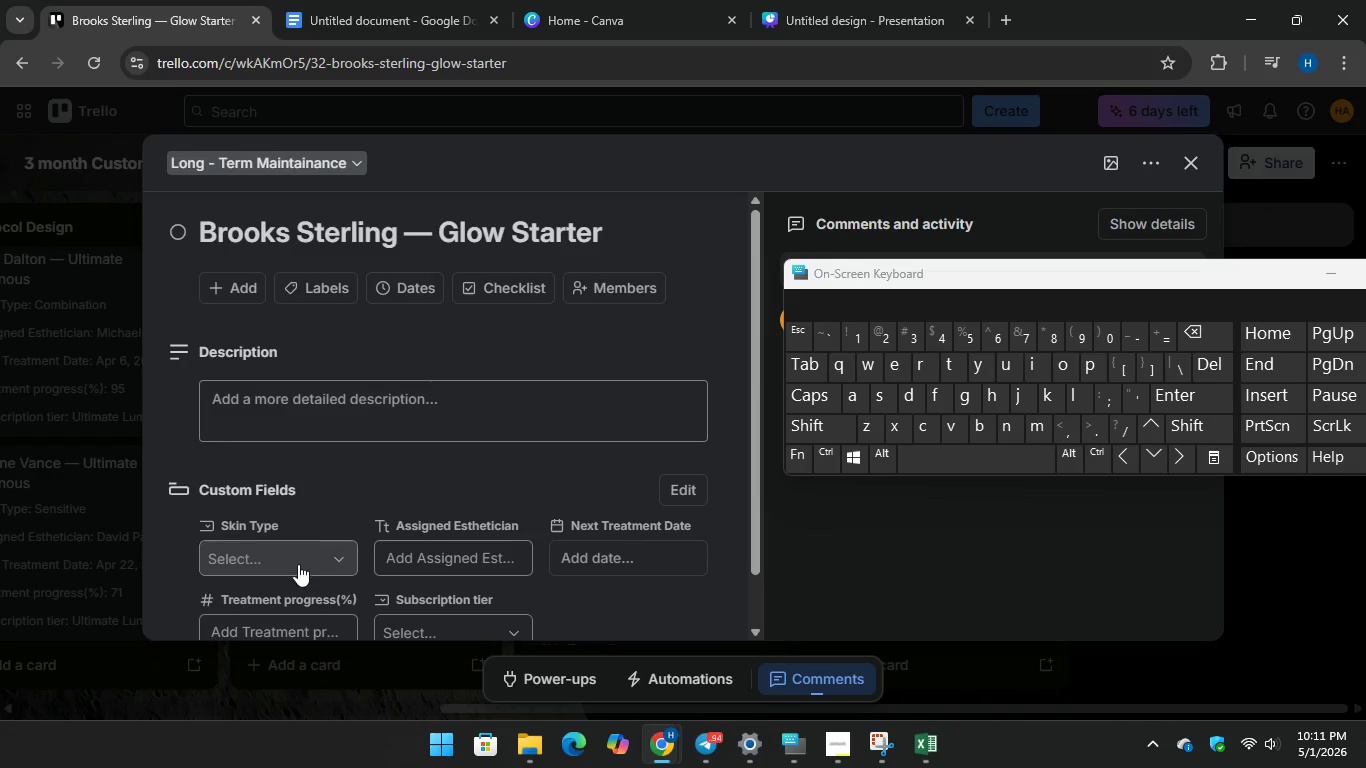 
left_click([298, 564])
 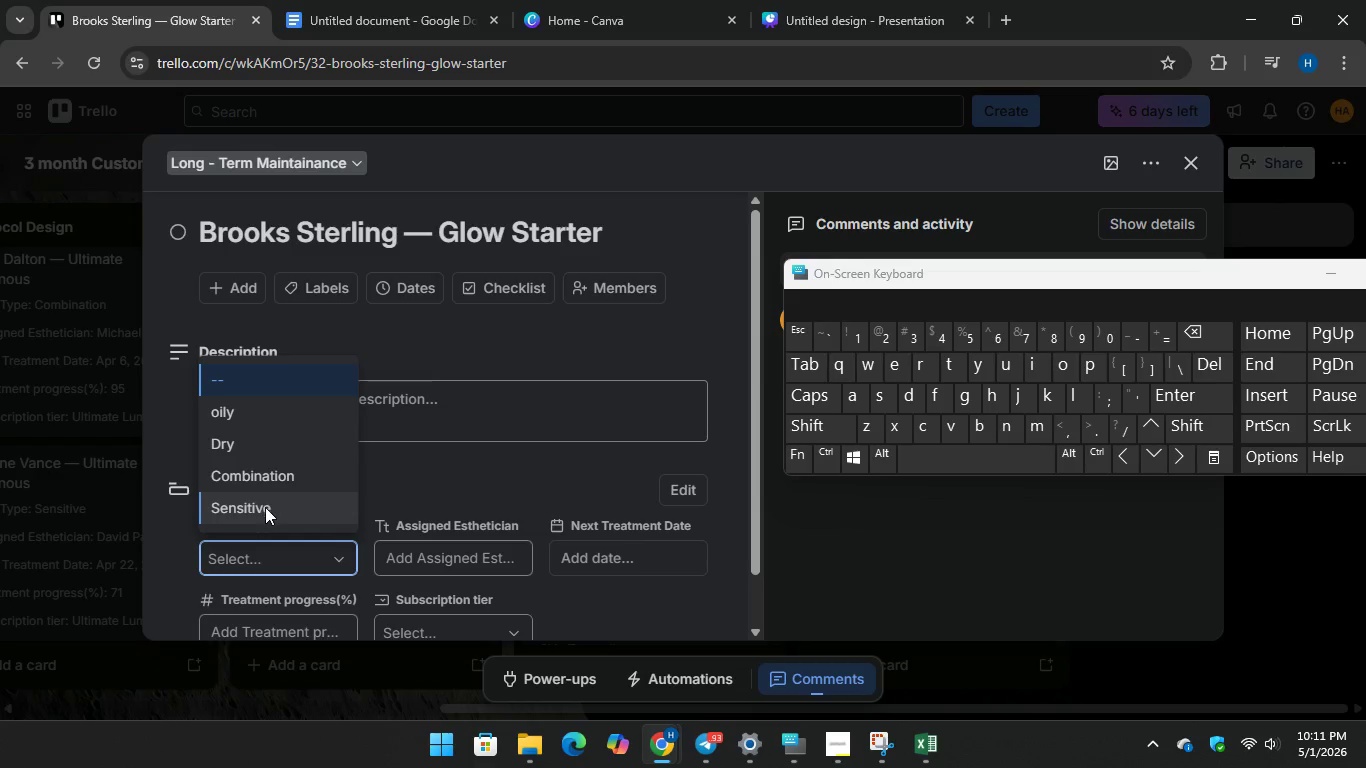 
left_click([265, 508])
 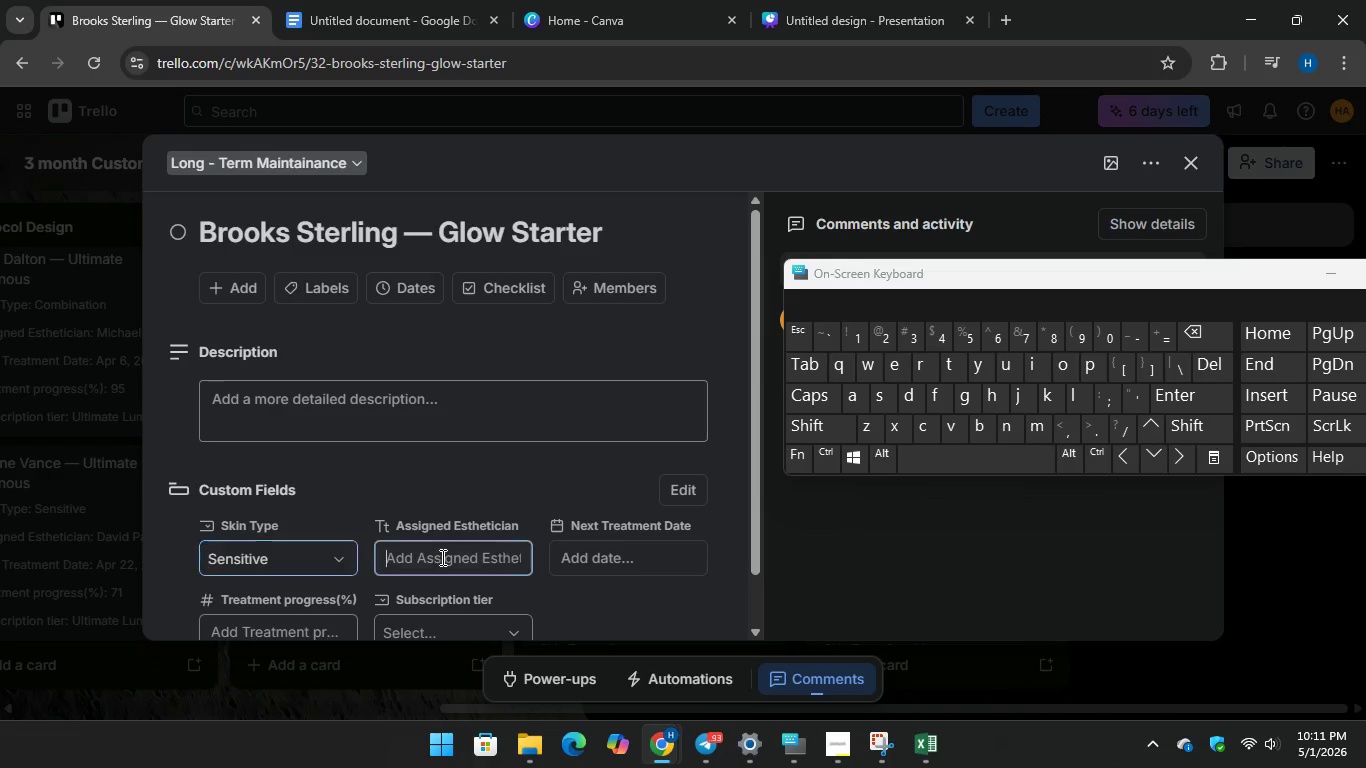 
left_click([441, 557])
 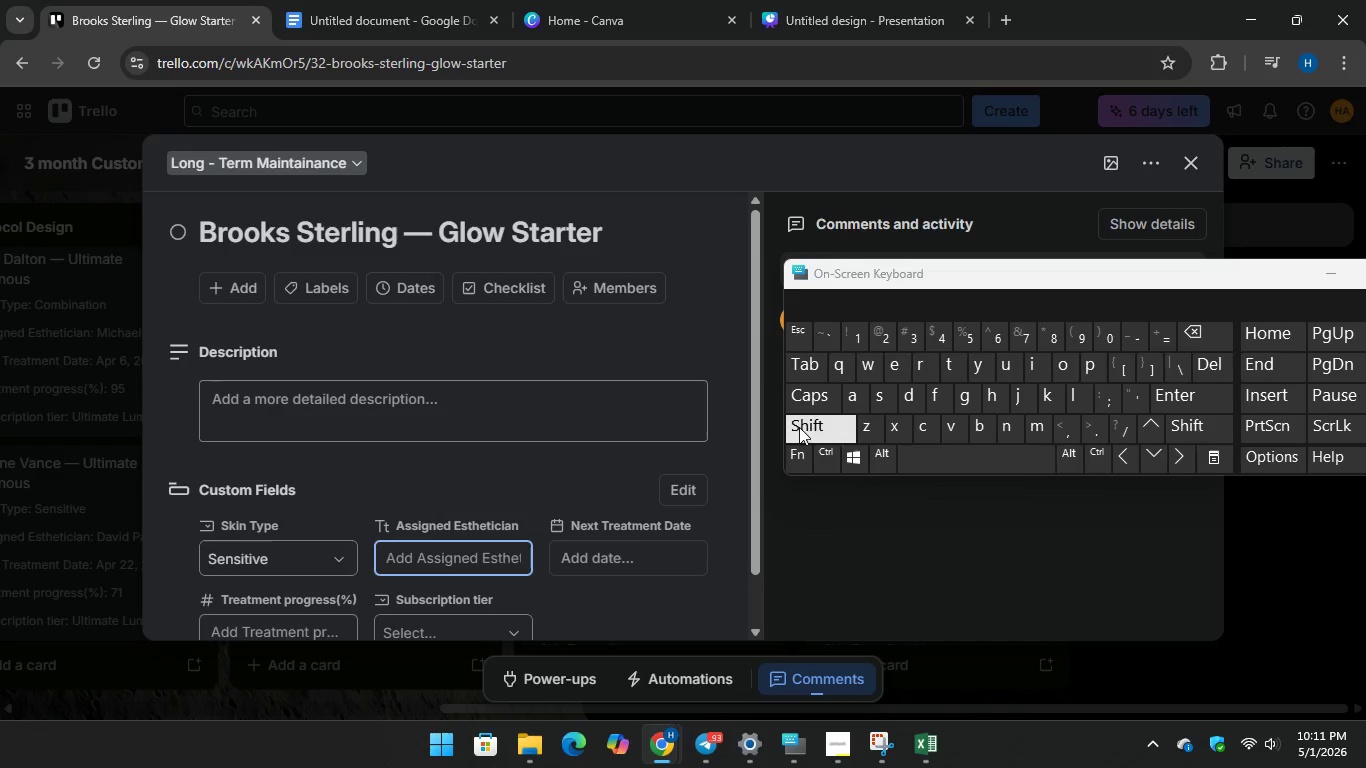 
type(Sop)
 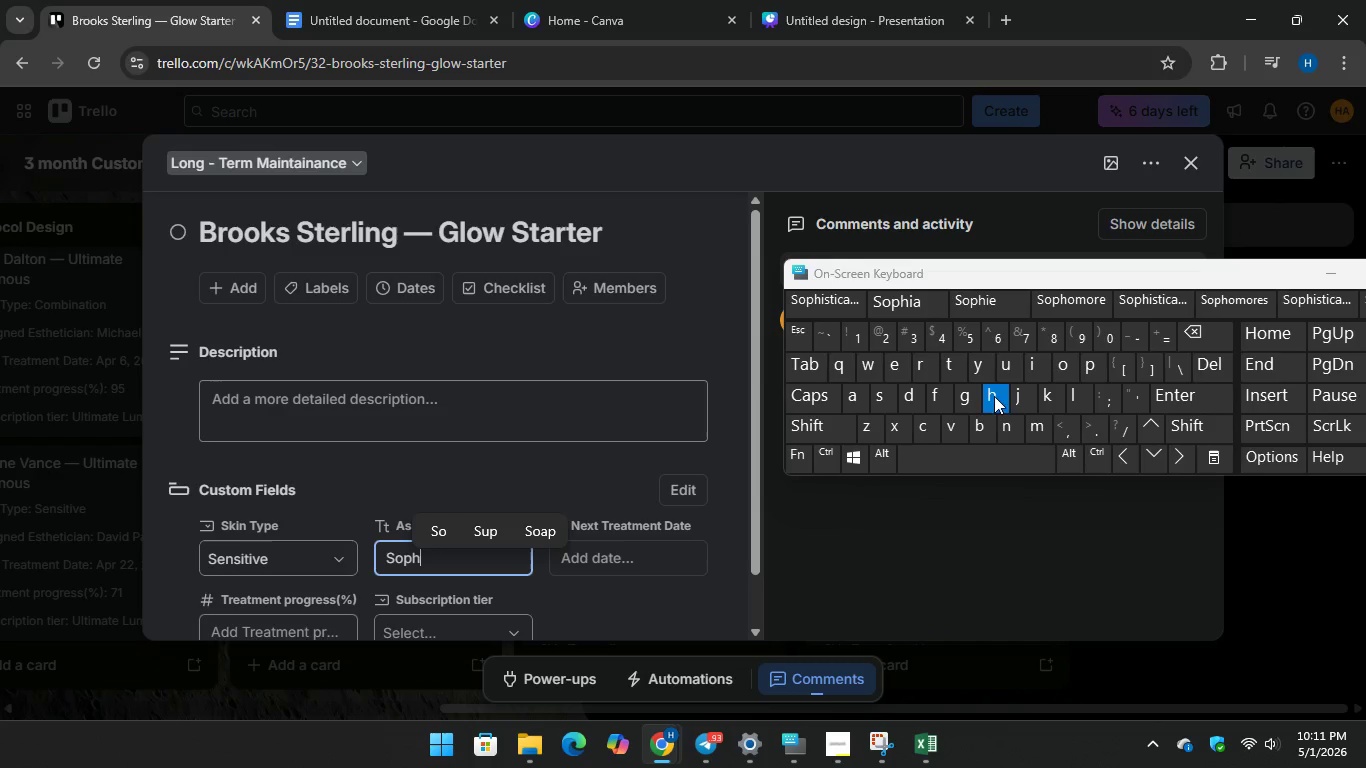 
type(hia Thorne)
 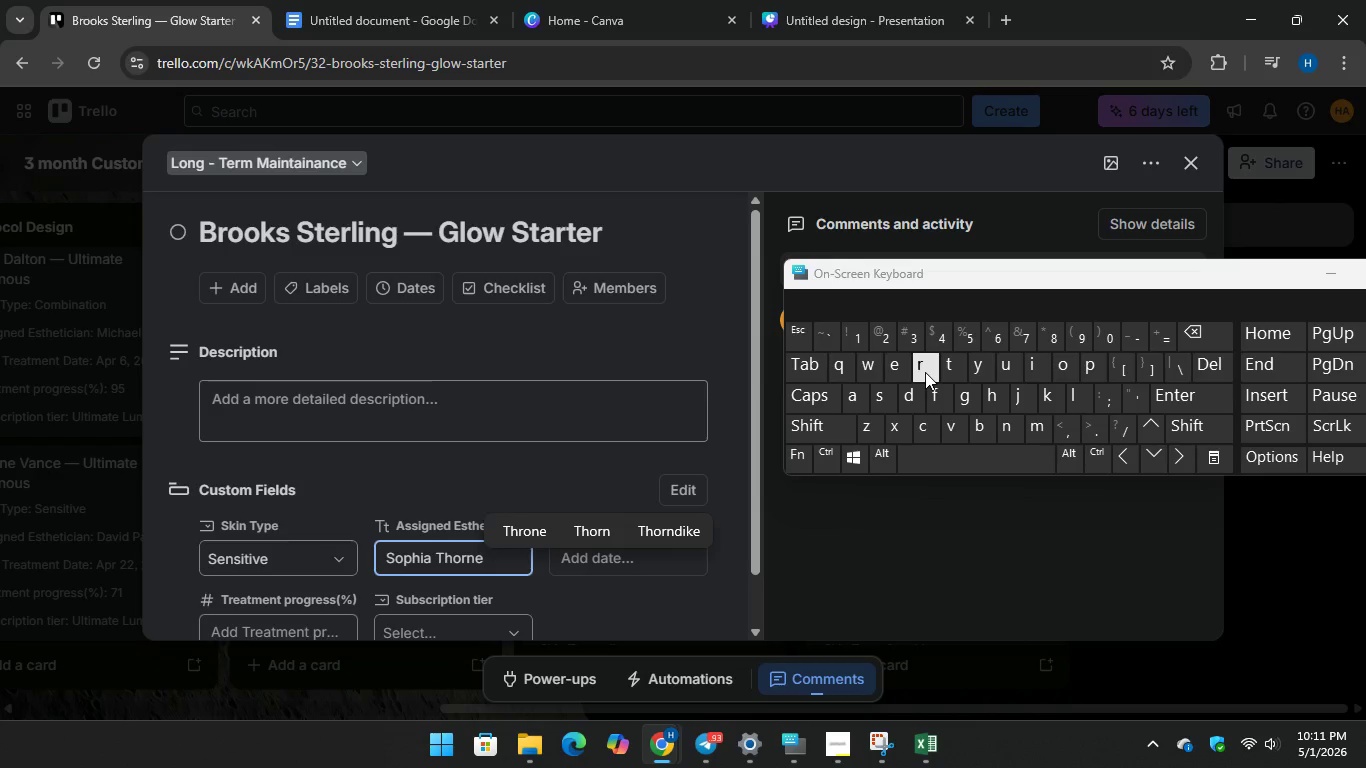 
key(Enter)
 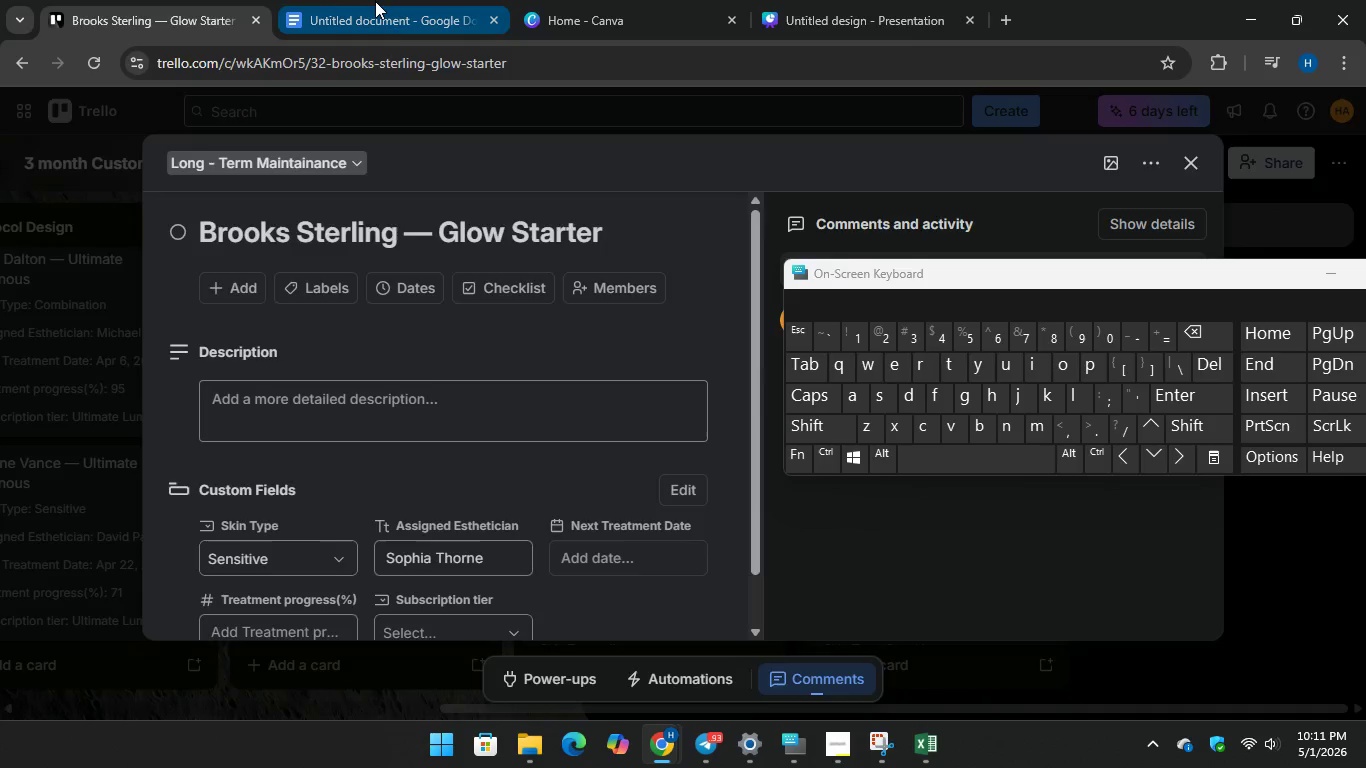 
left_click([375, 1])
 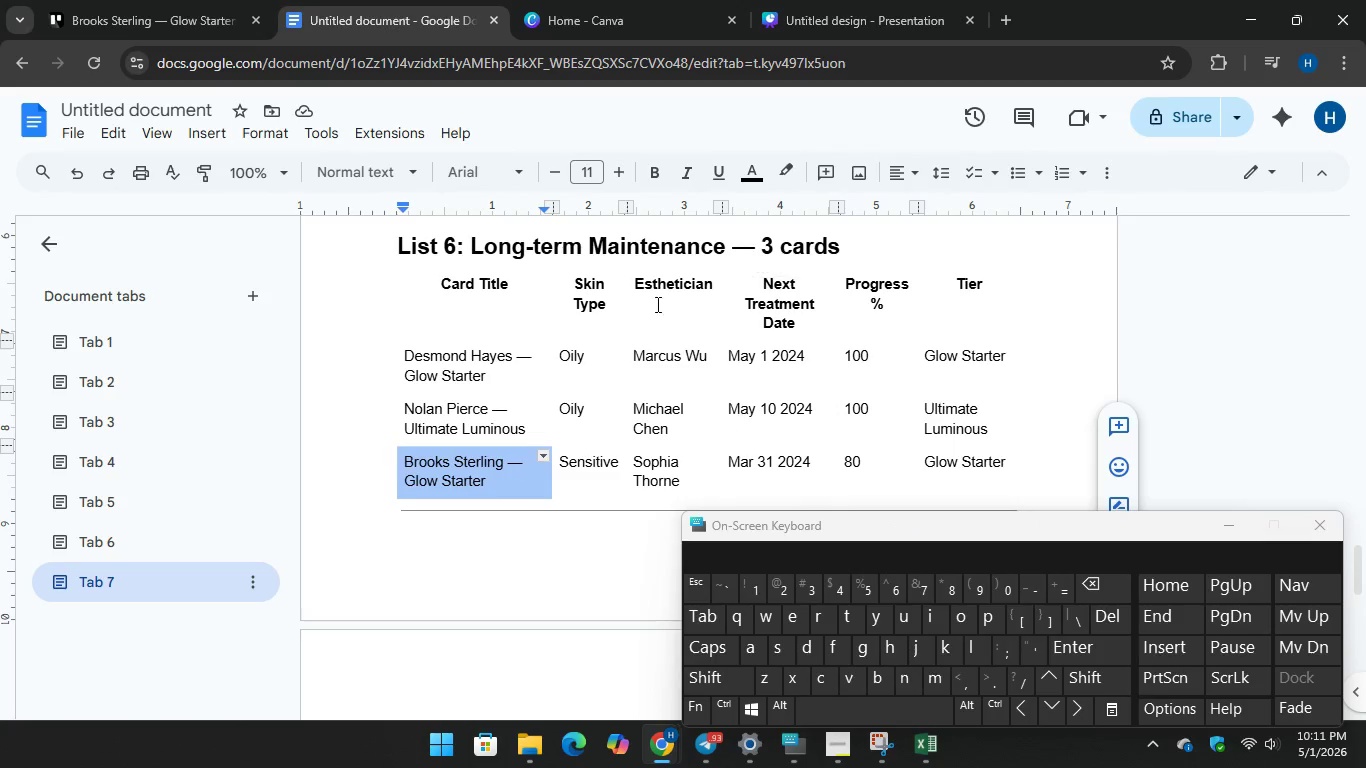 
left_click([219, 0])
 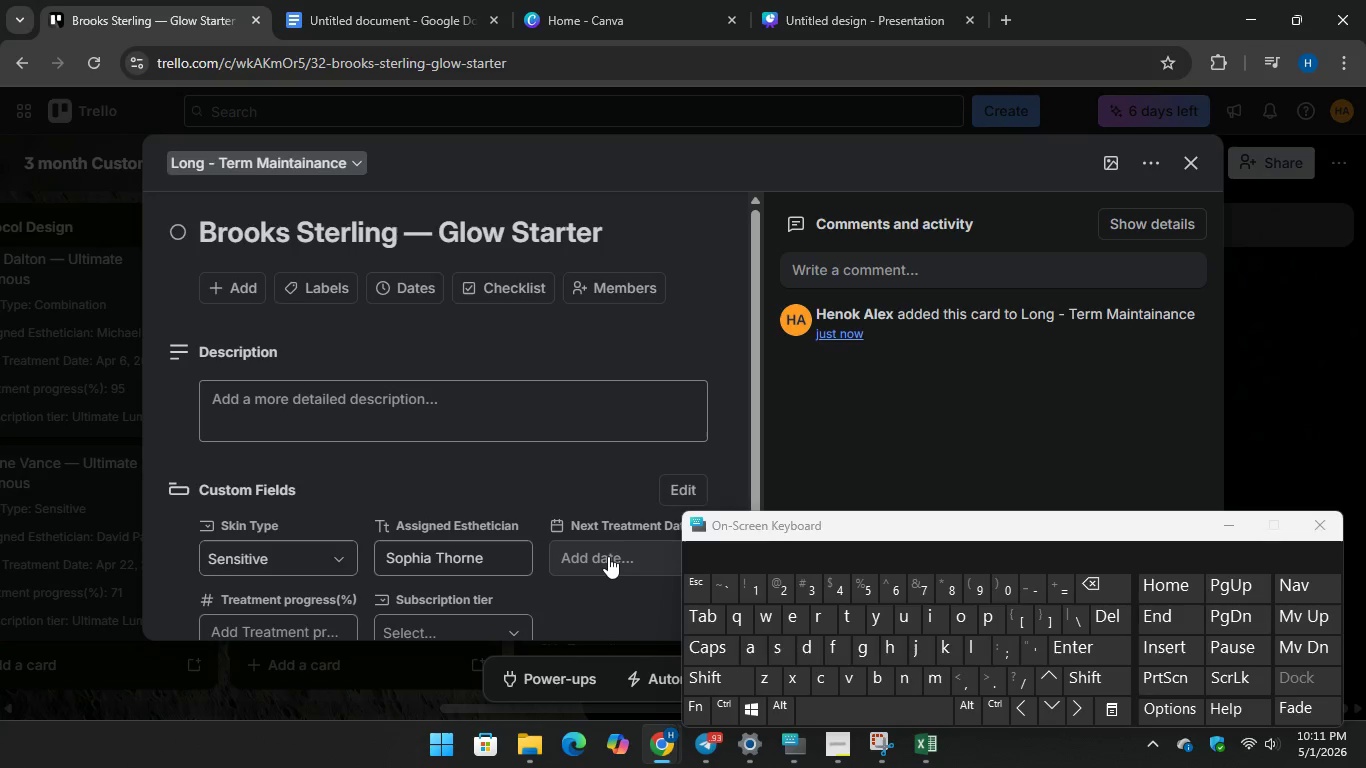 
left_click([608, 556])
 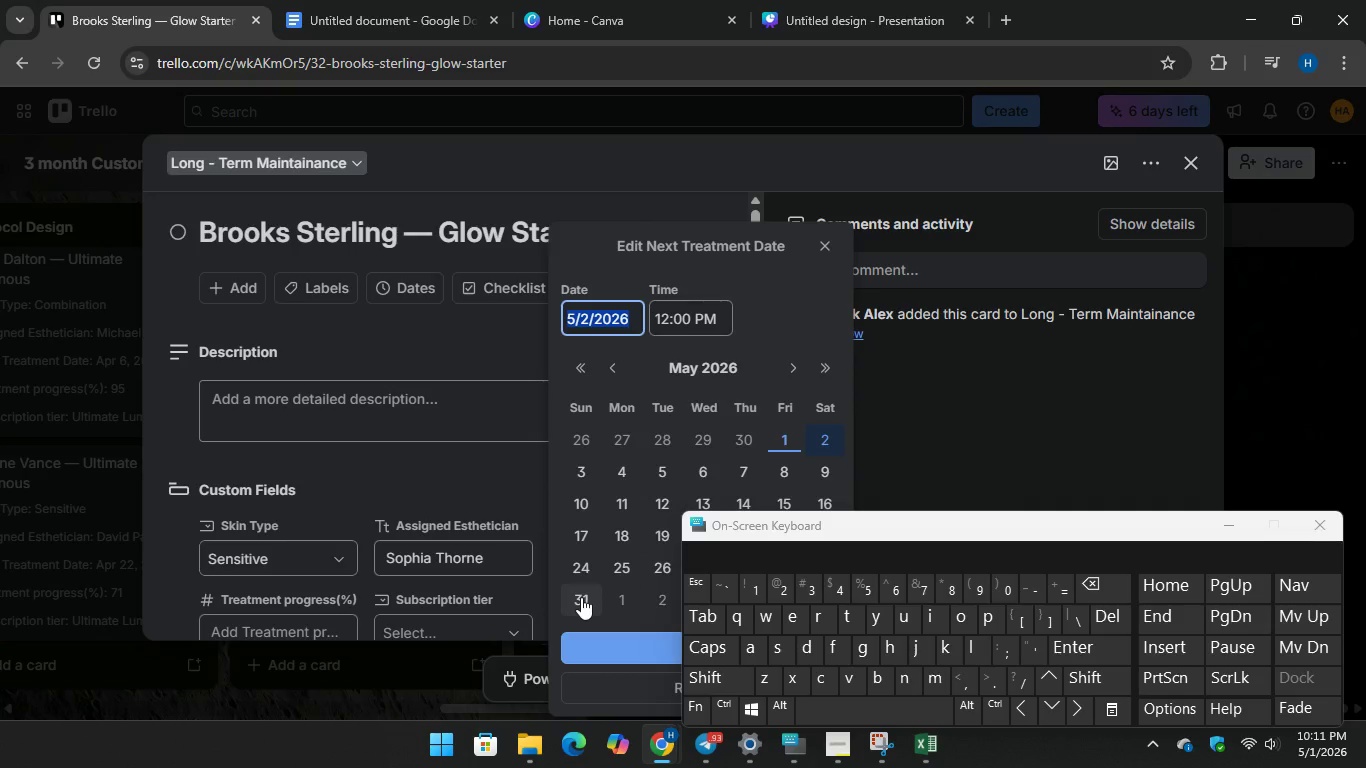 
left_click([581, 597])
 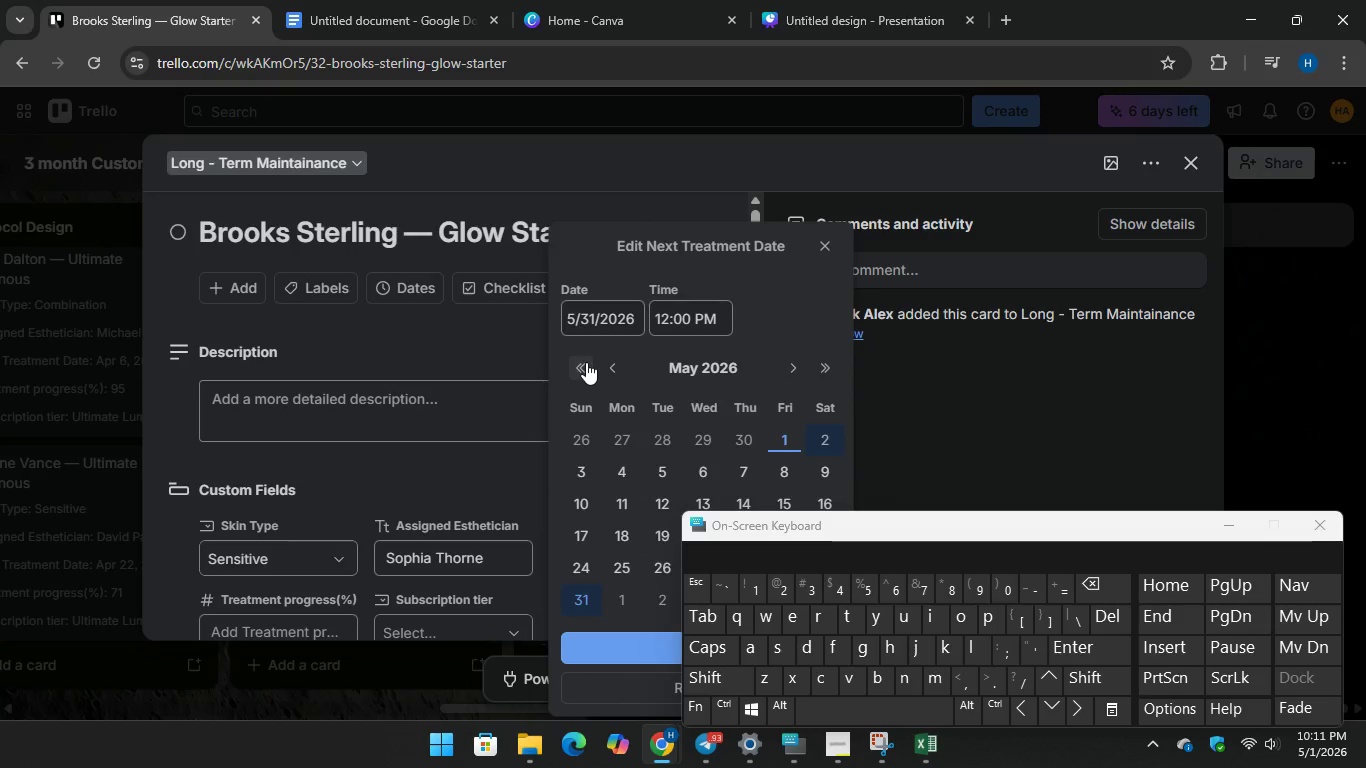 
double_click([585, 362])
 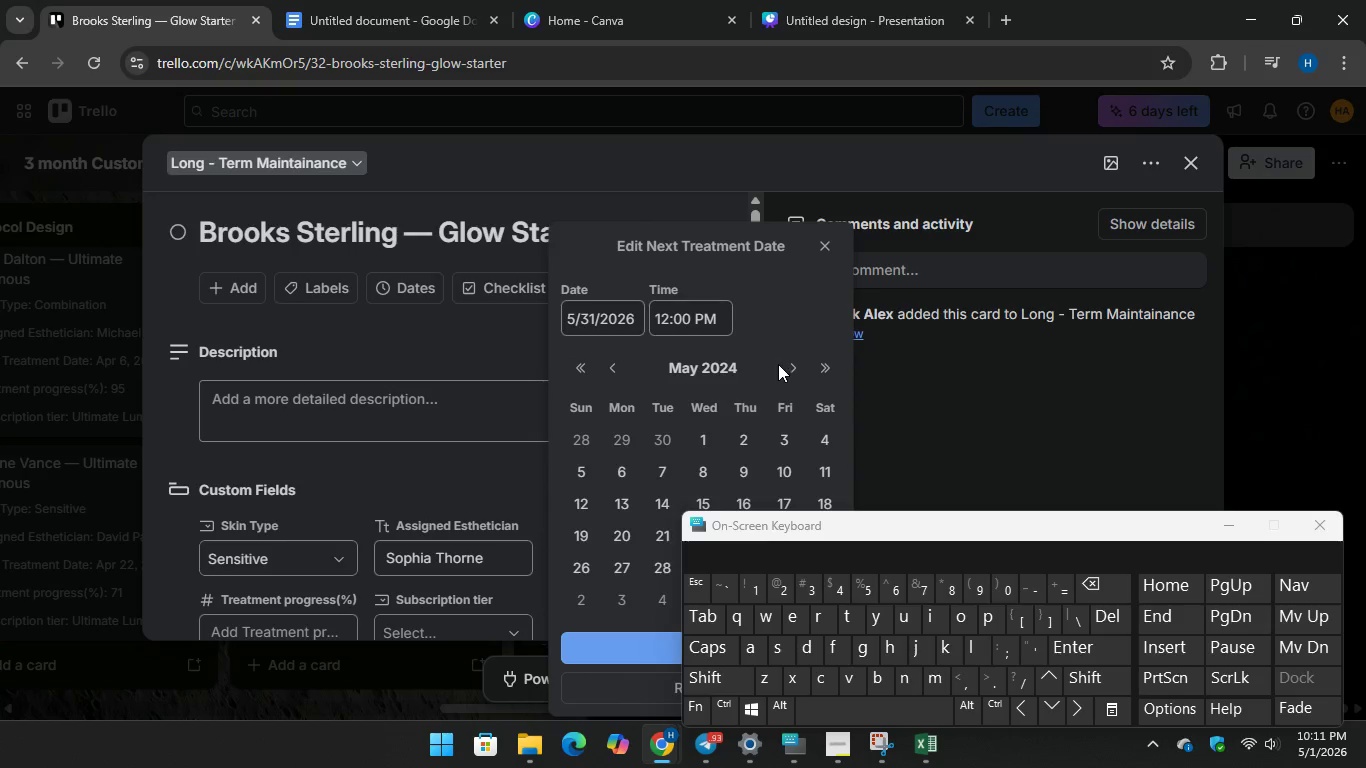 
left_click([784, 362])
 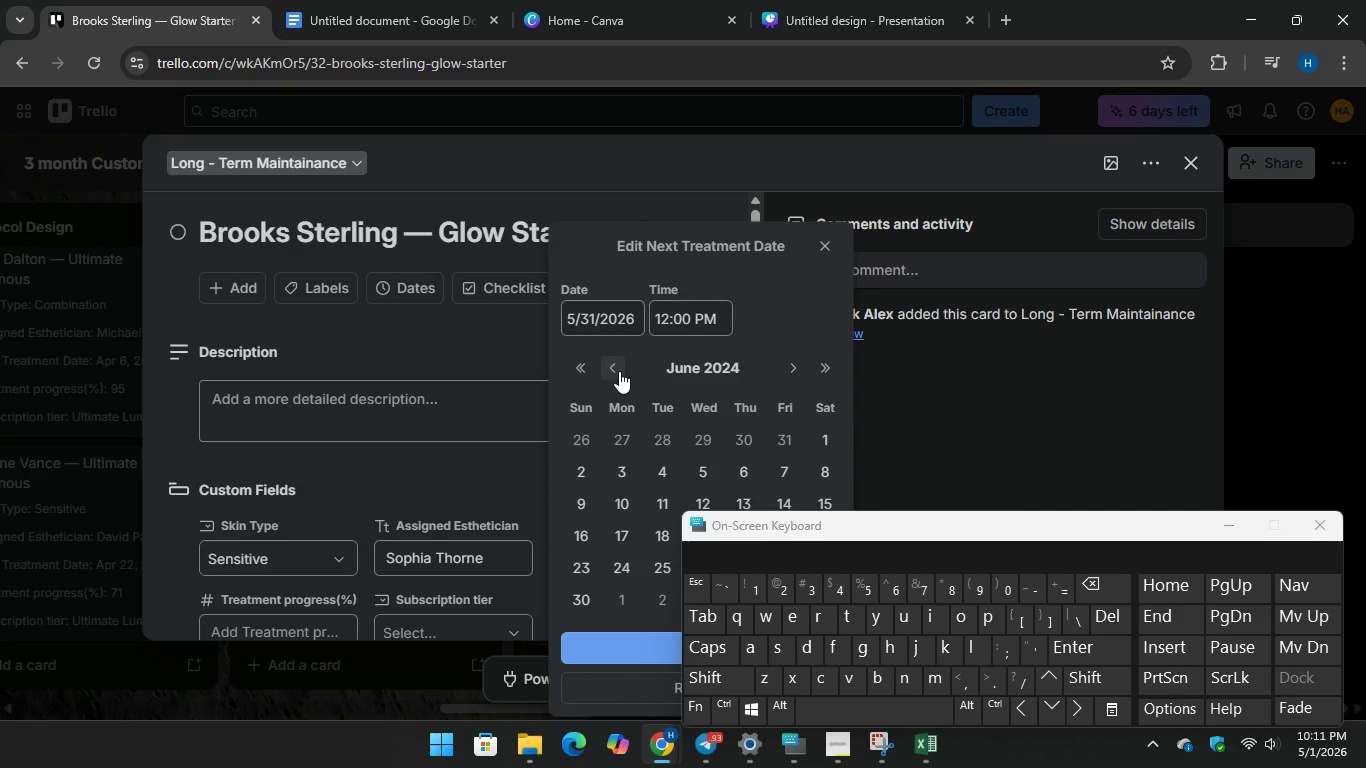 
double_click([619, 371])
 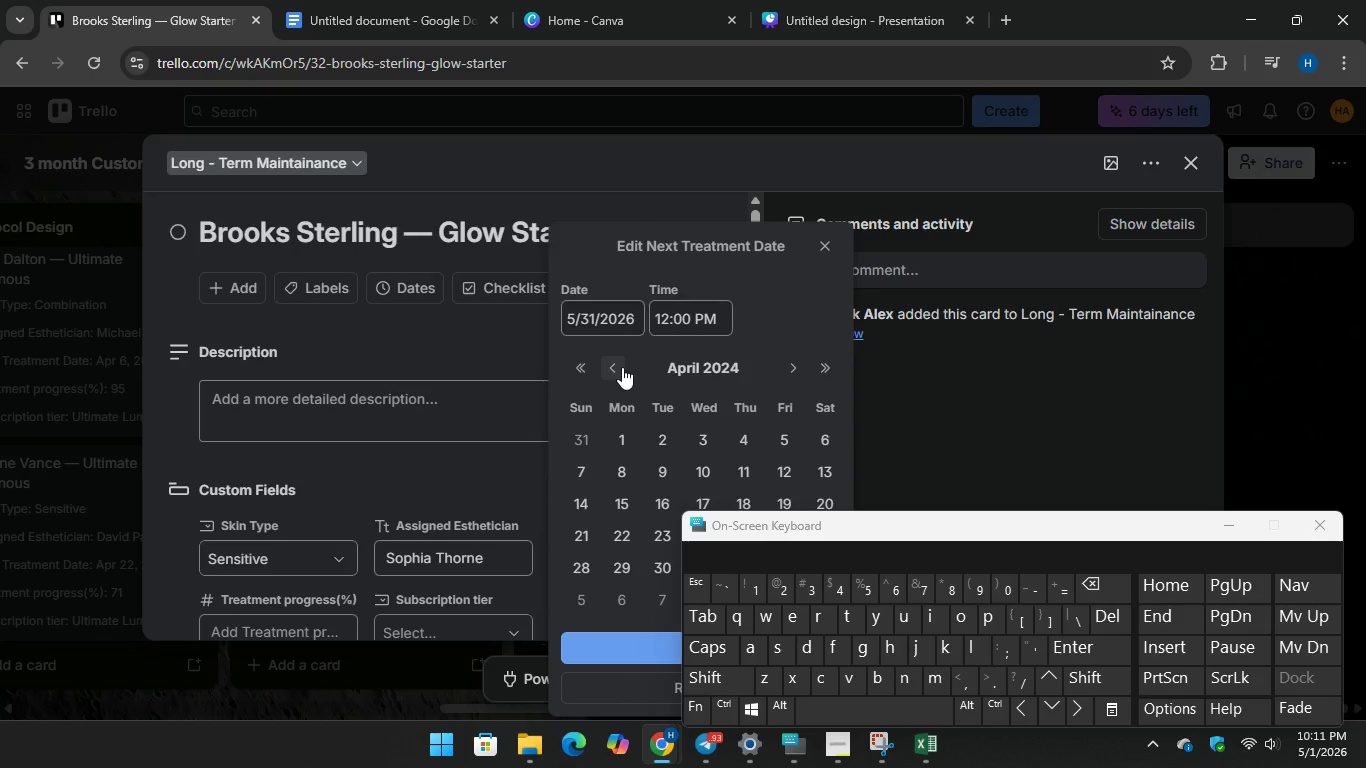 
left_click([622, 367])
 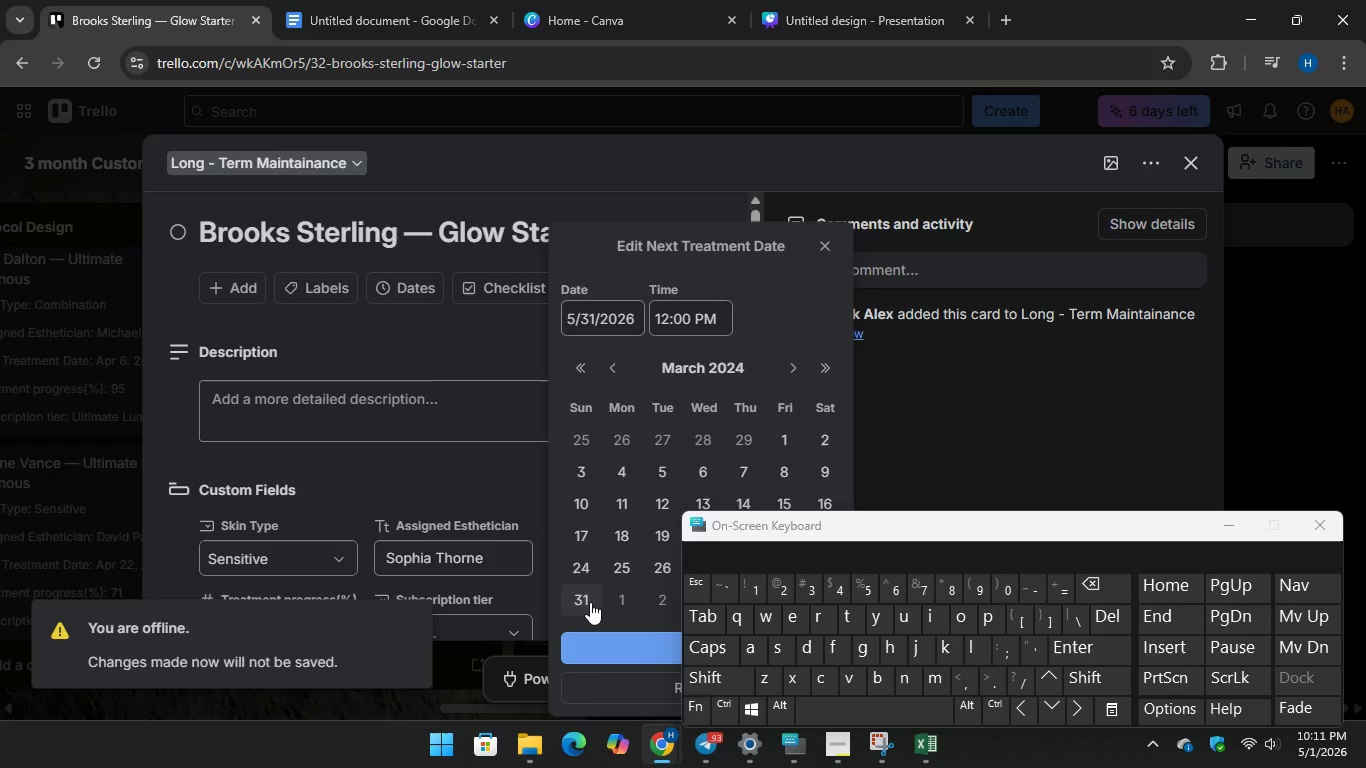 
left_click([590, 601])
 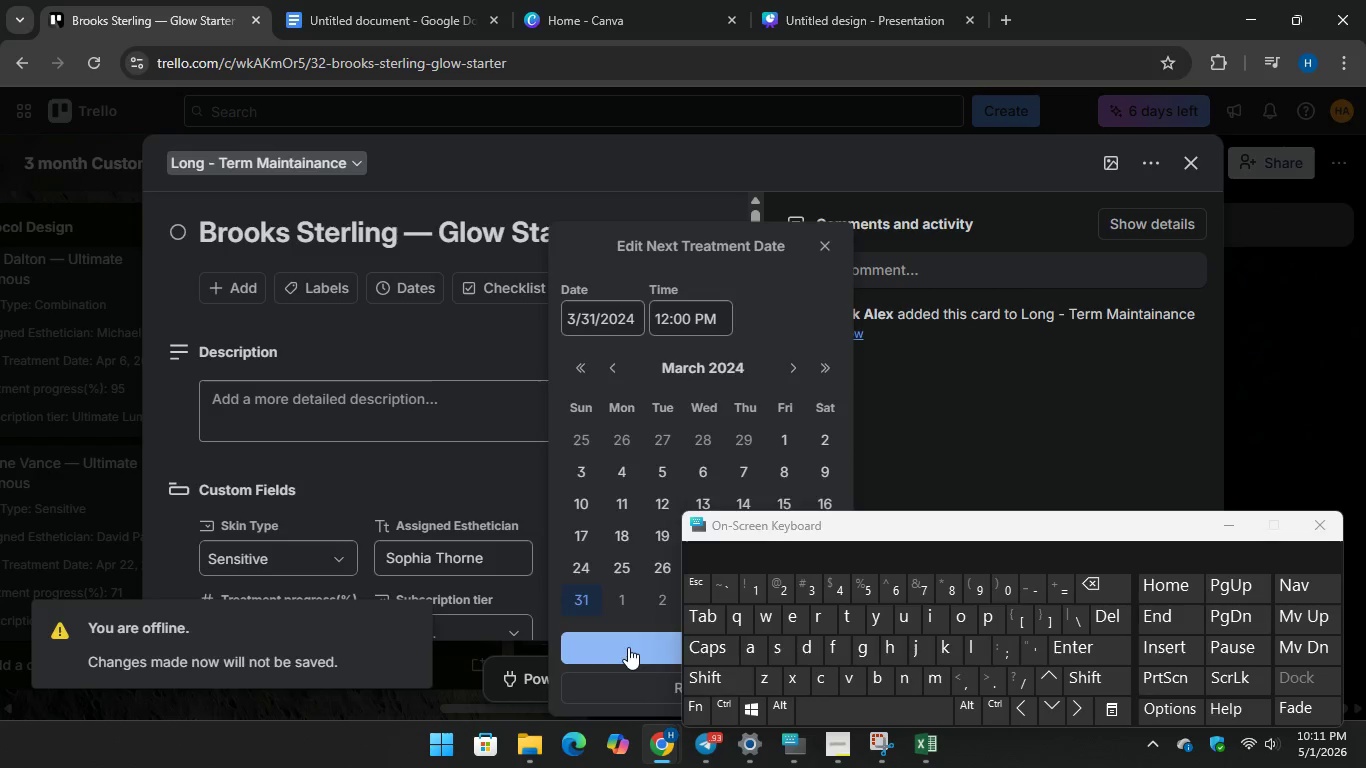 
left_click([628, 647])
 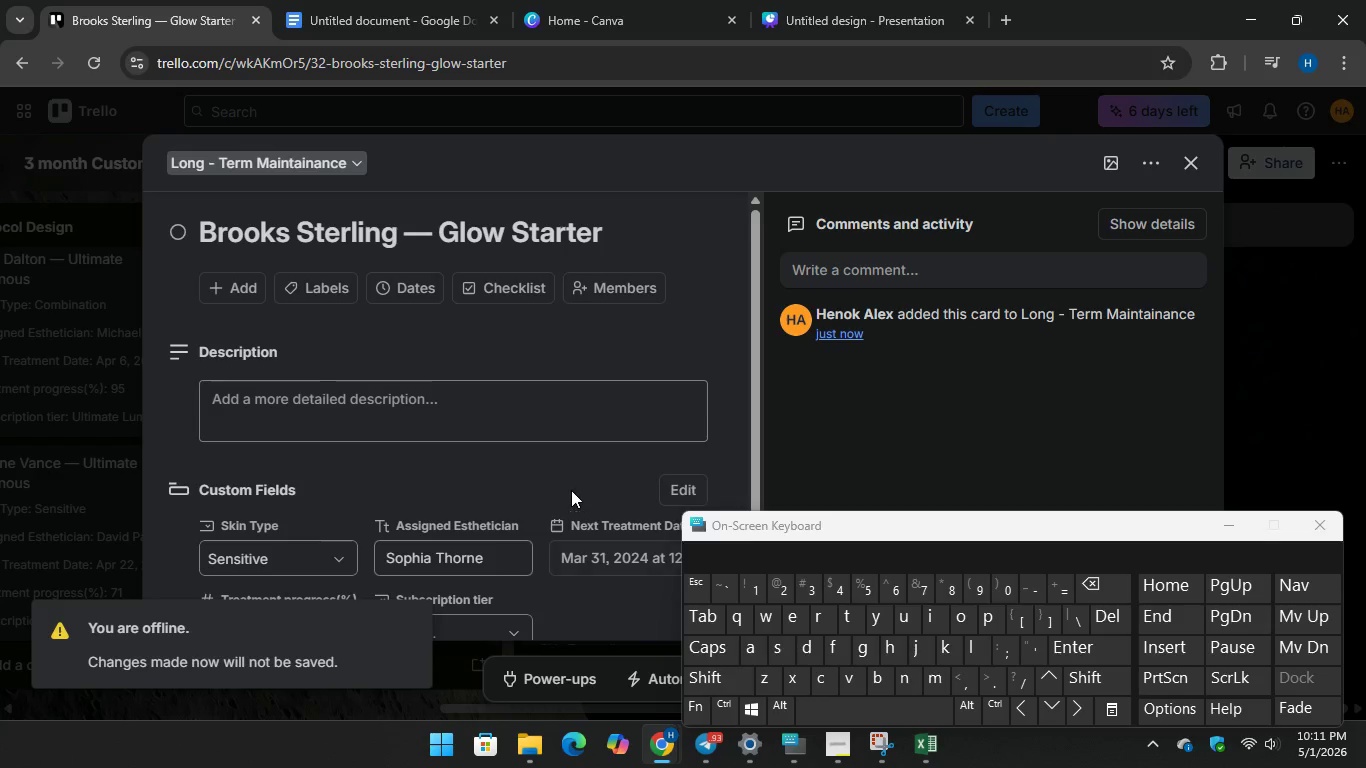 
scroll: coordinate [561, 524], scroll_direction: down, amount: 5.0
 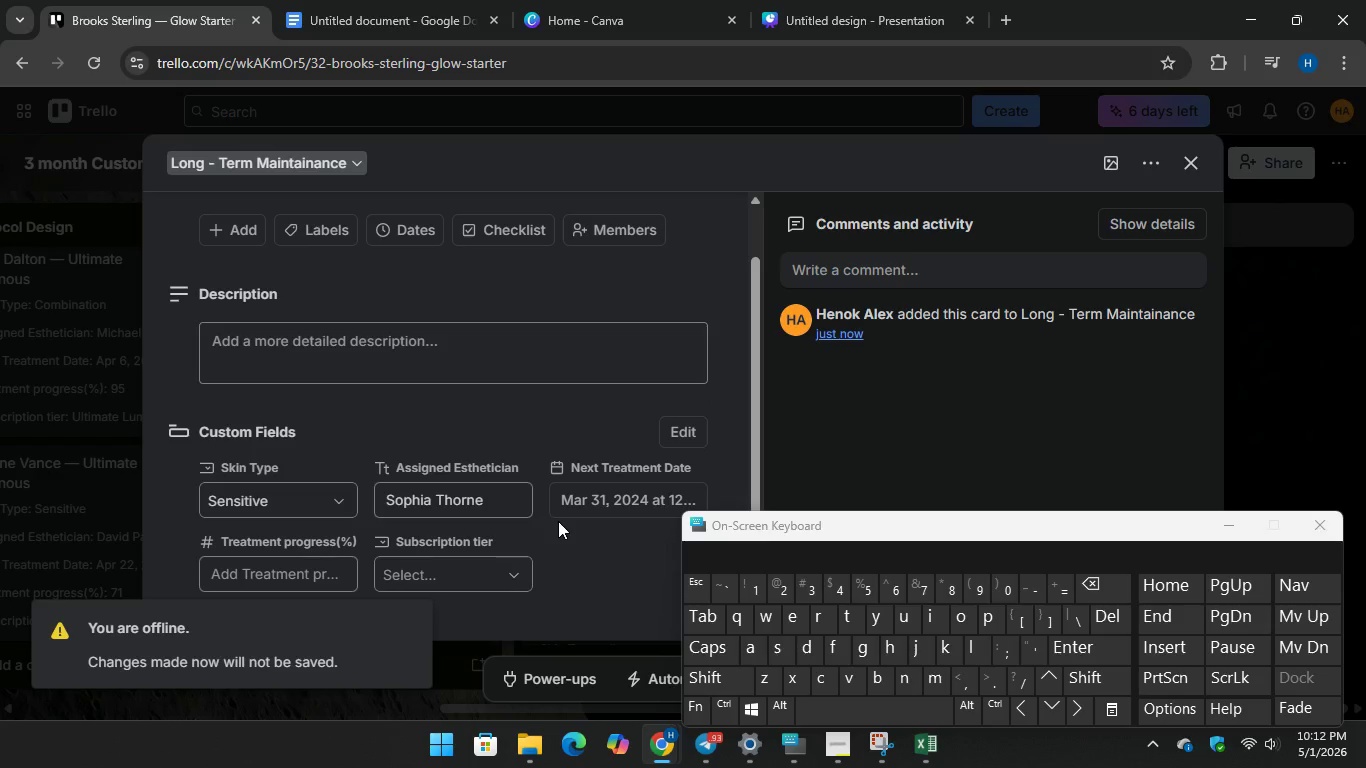 
wait(19.61)
 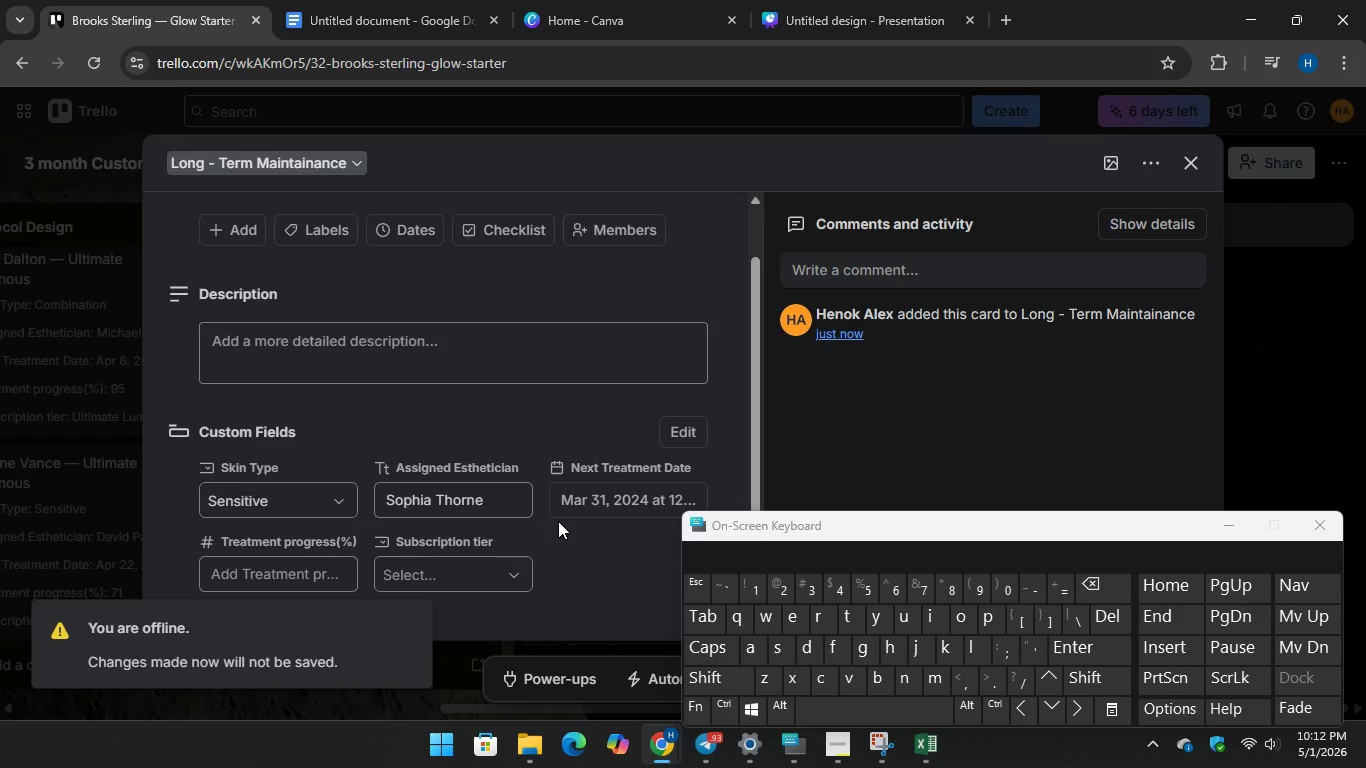 
left_click([361, 28])
 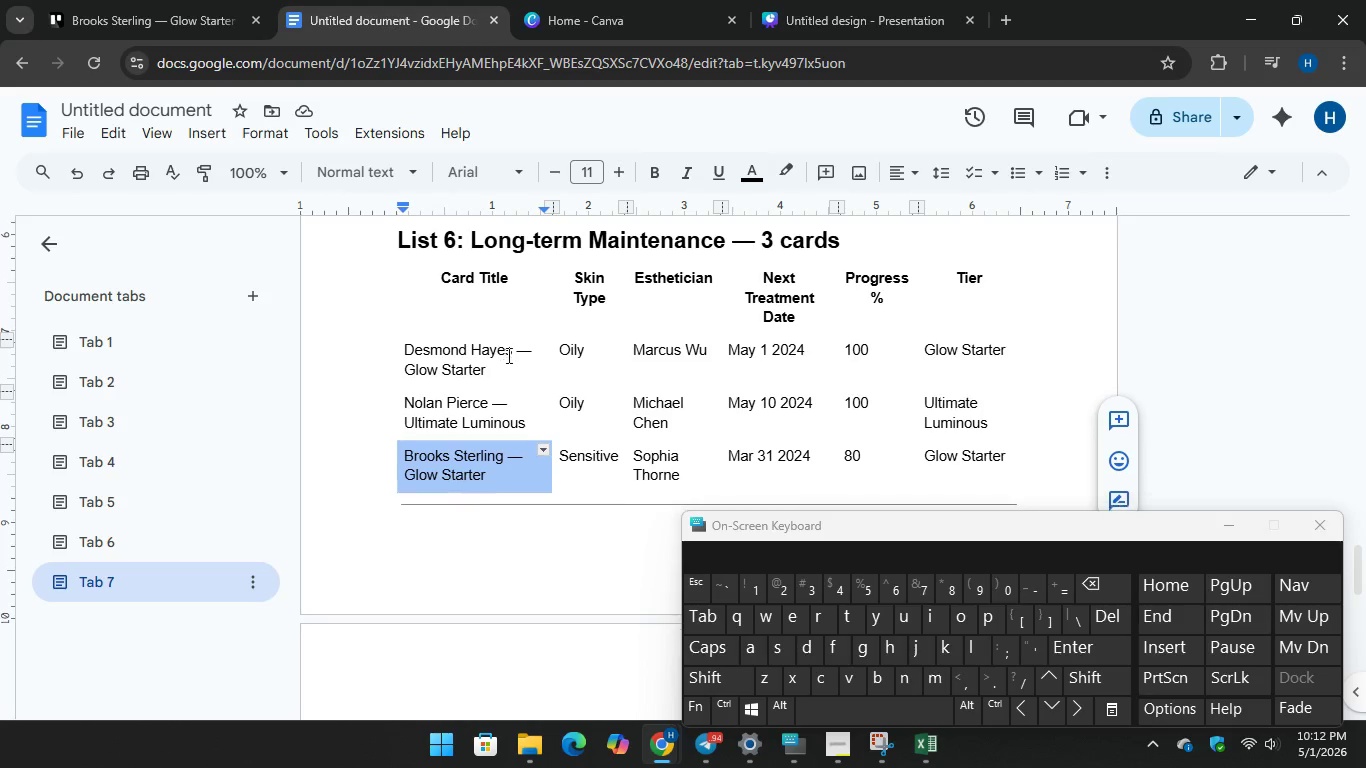 
scroll: coordinate [506, 355], scroll_direction: down, amount: 1.0
 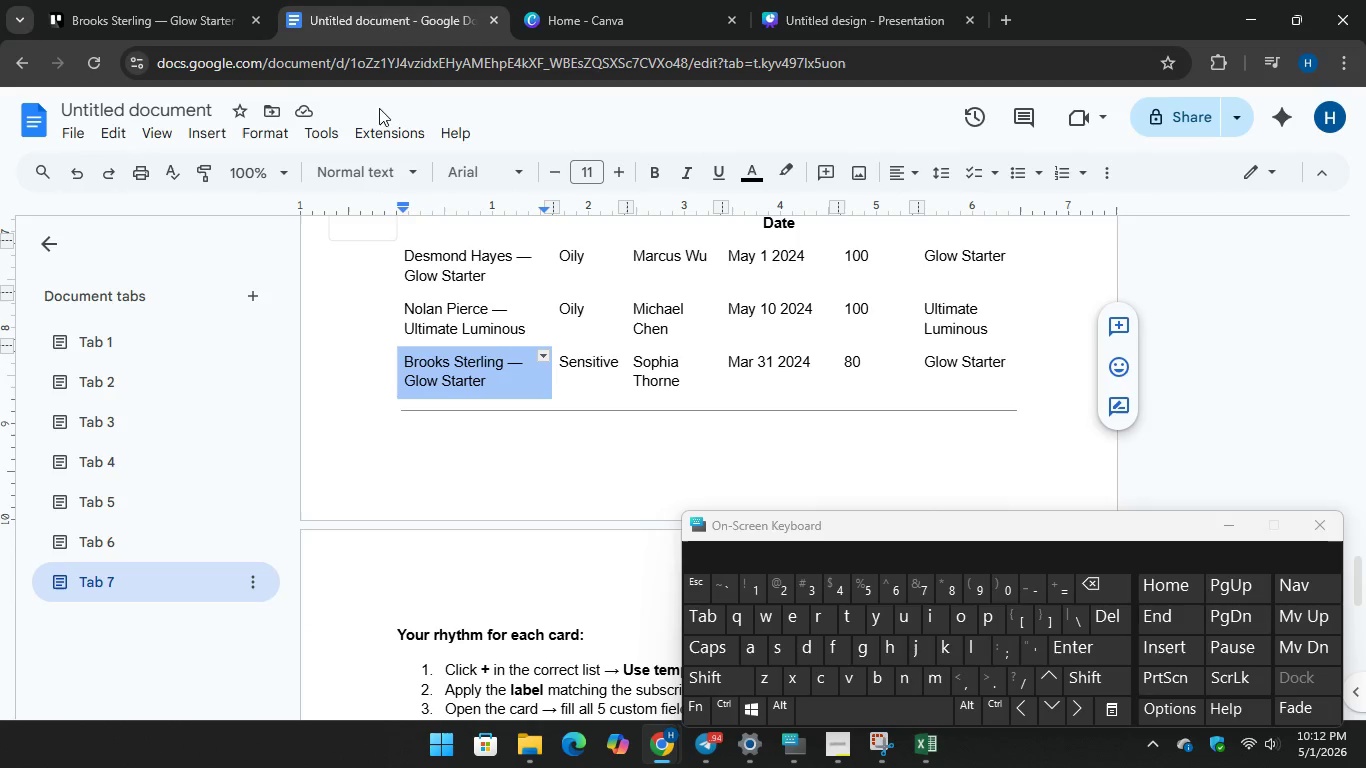 
wait(5.72)
 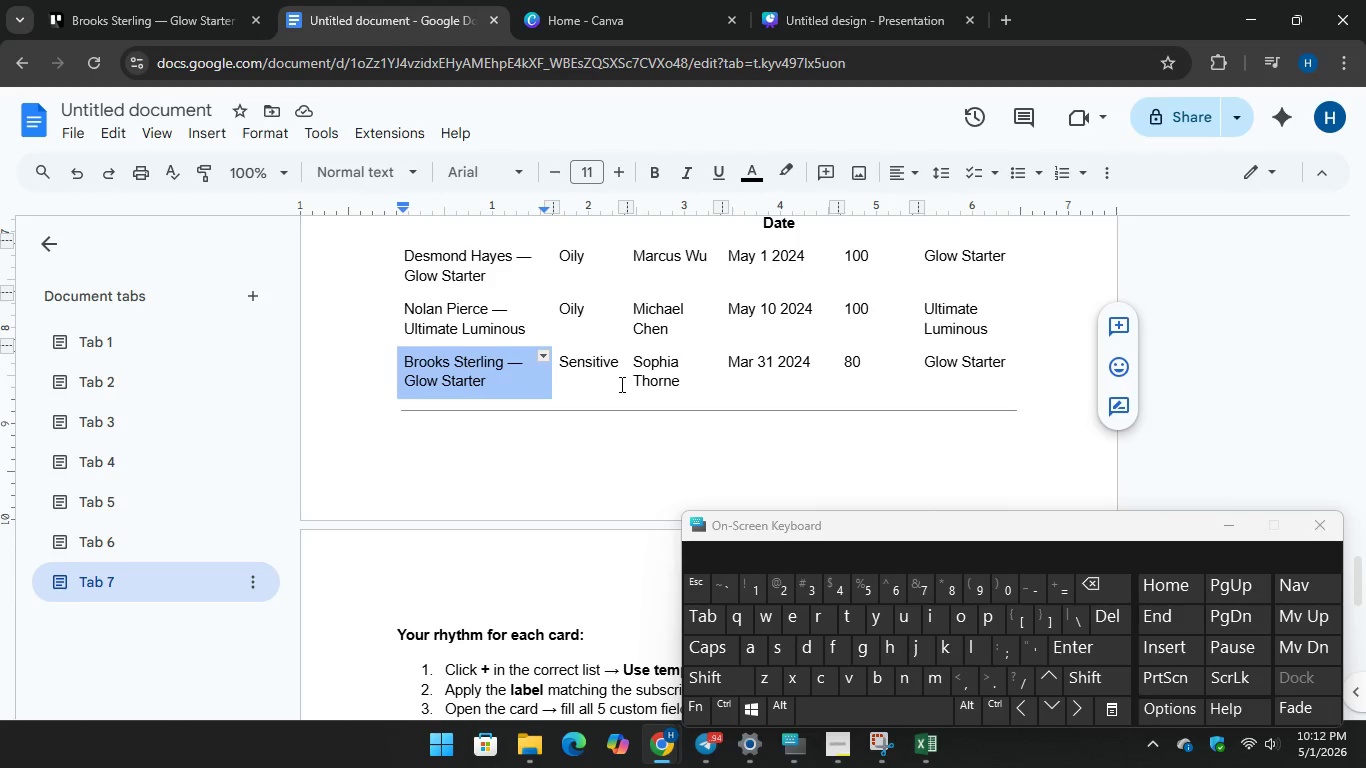 
left_click([191, 10])
 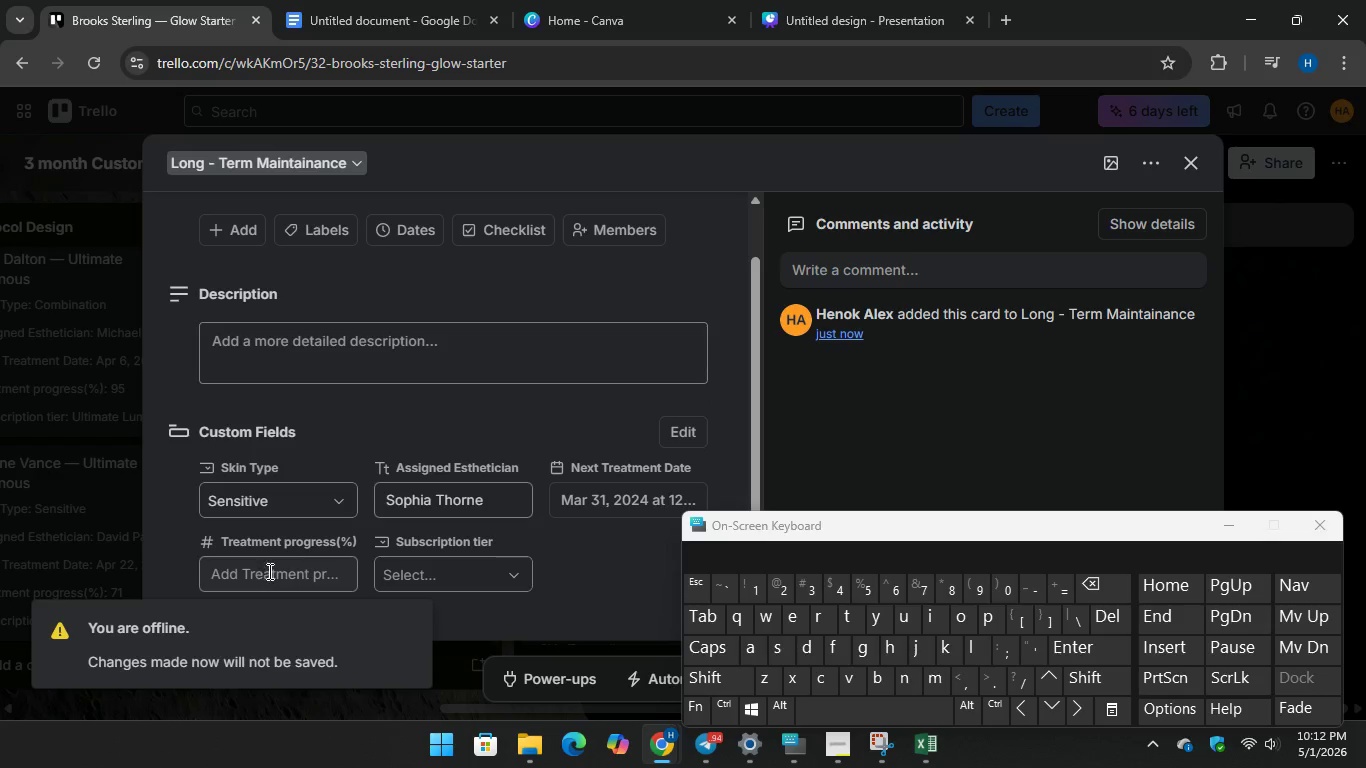 
left_click([269, 569])
 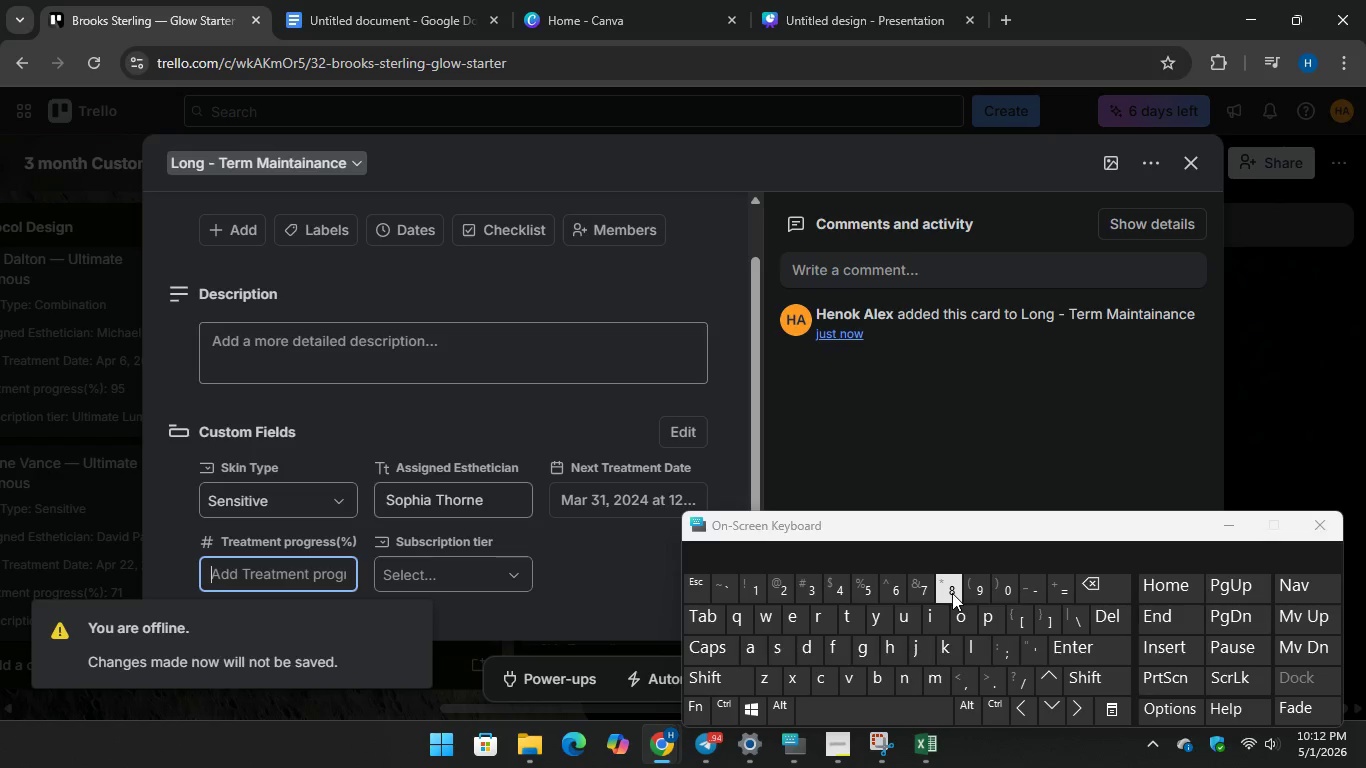 
type(80)
 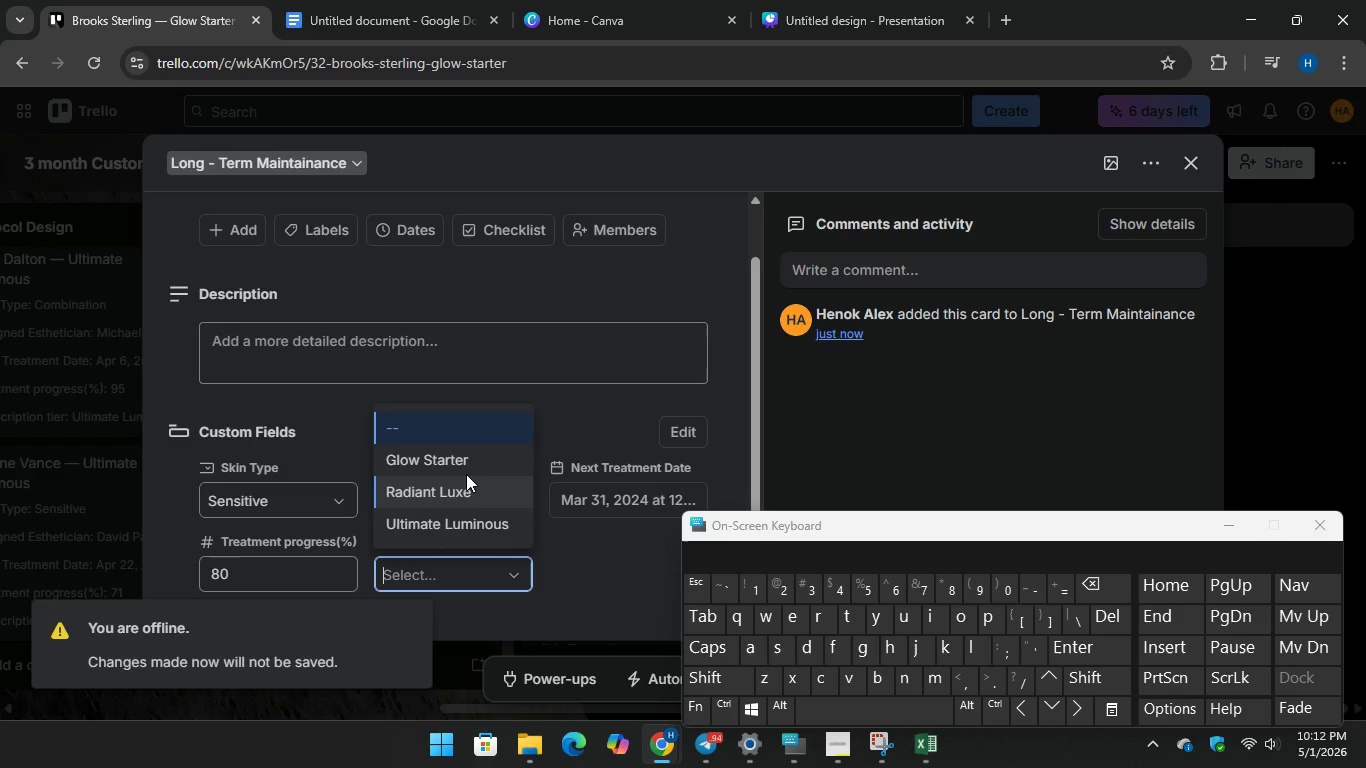 
left_click([462, 467])
 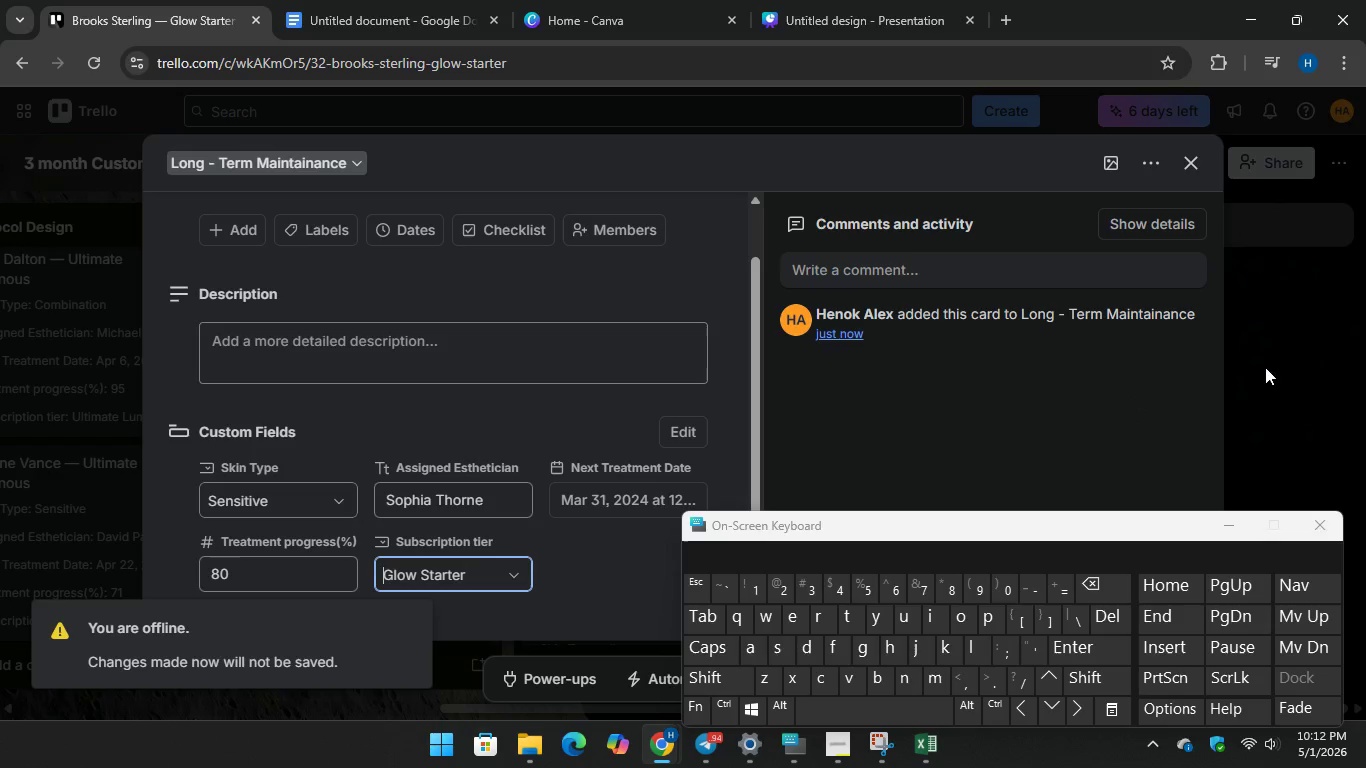 
scroll: coordinate [535, 404], scroll_direction: up, amount: 4.0
 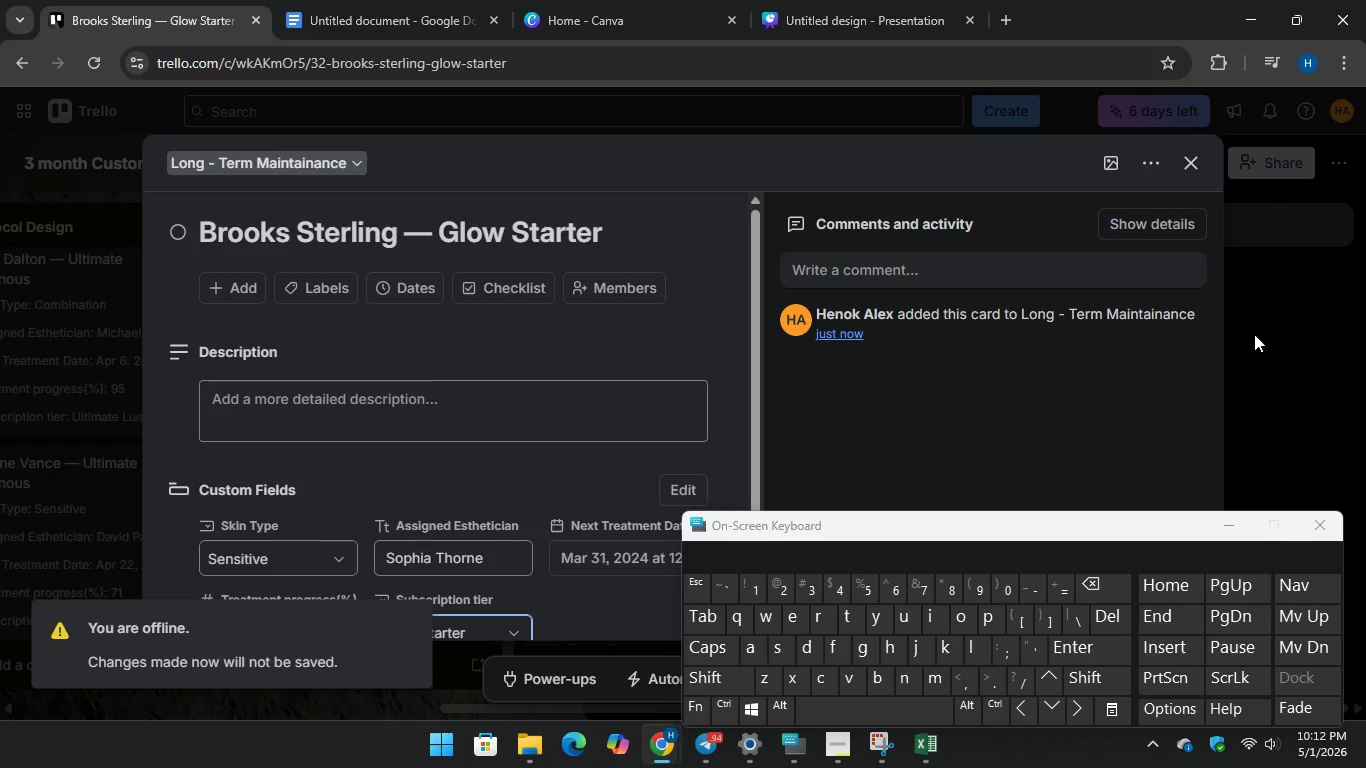 
left_click([1254, 333])
 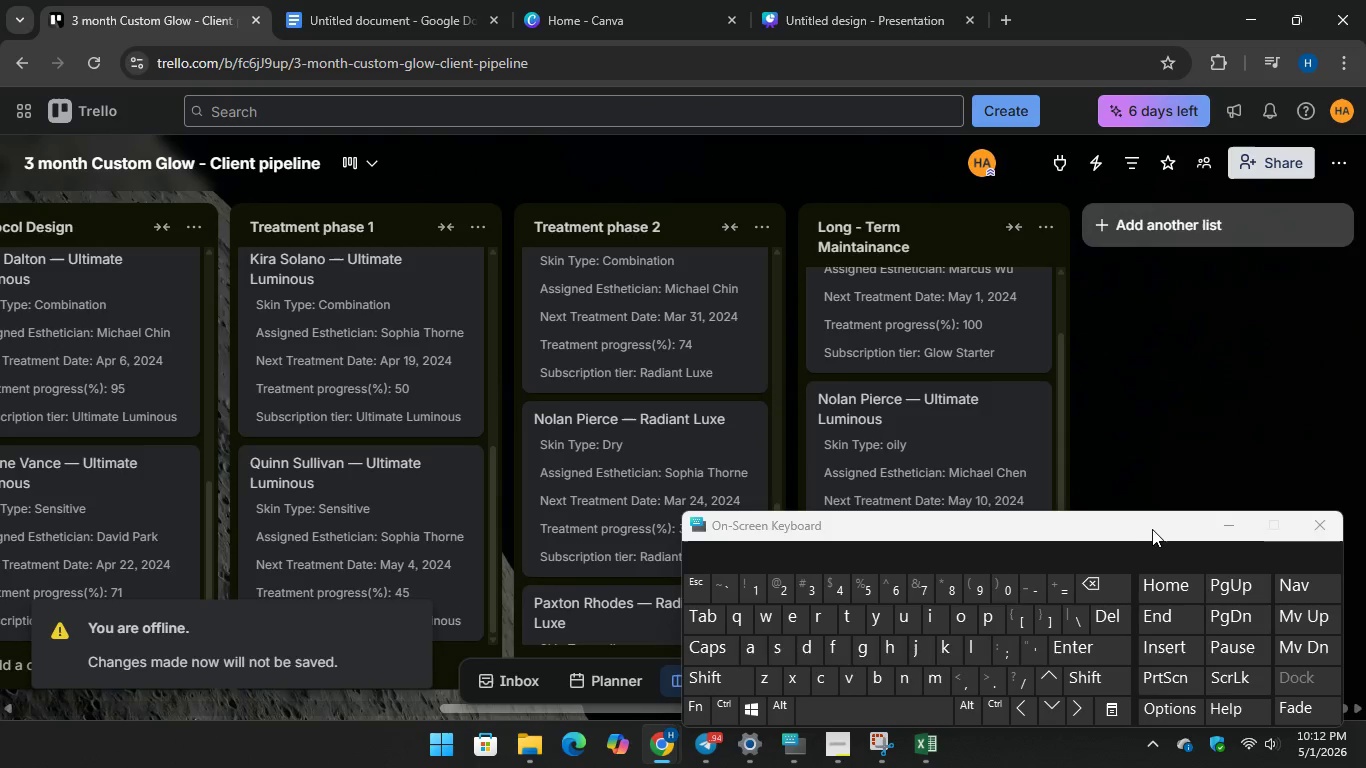 
mouse_move([930, 639])
 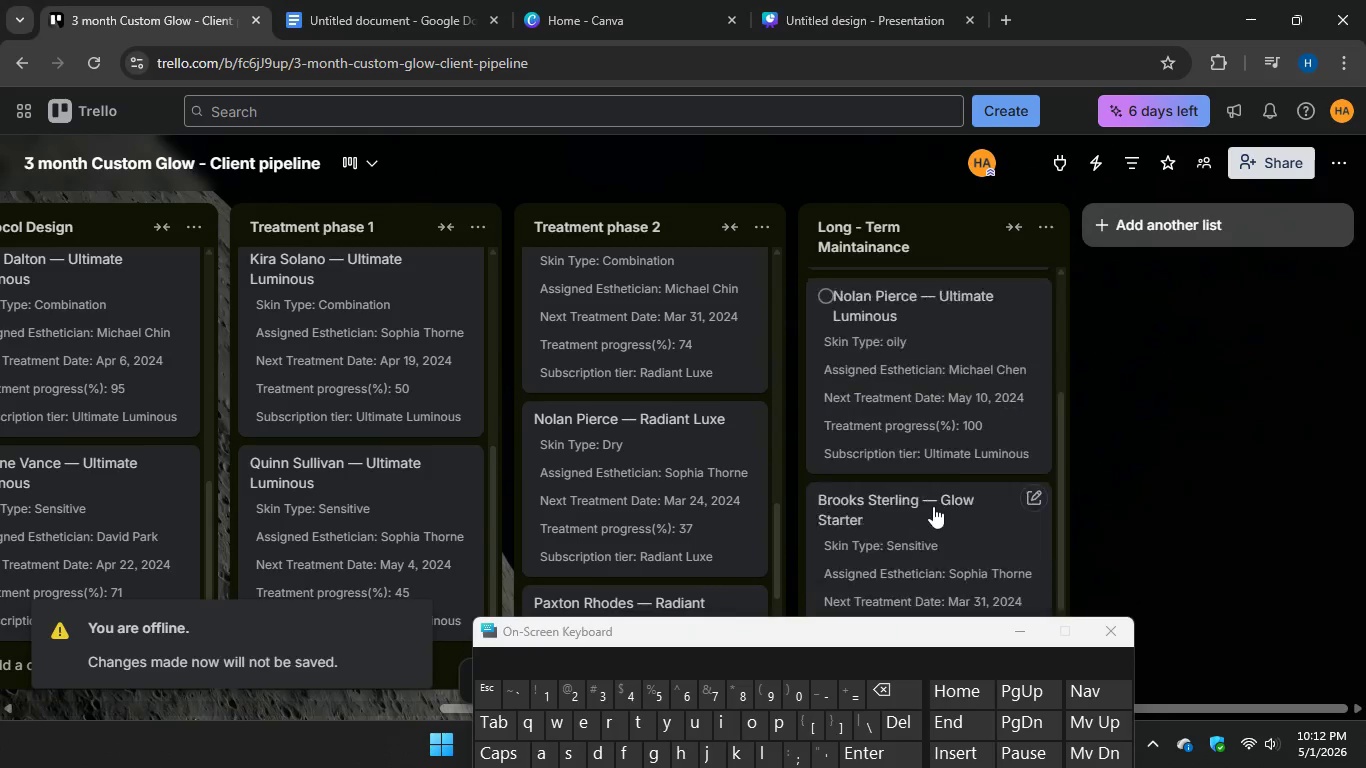 
scroll: coordinate [933, 506], scroll_direction: down, amount: 8.0
 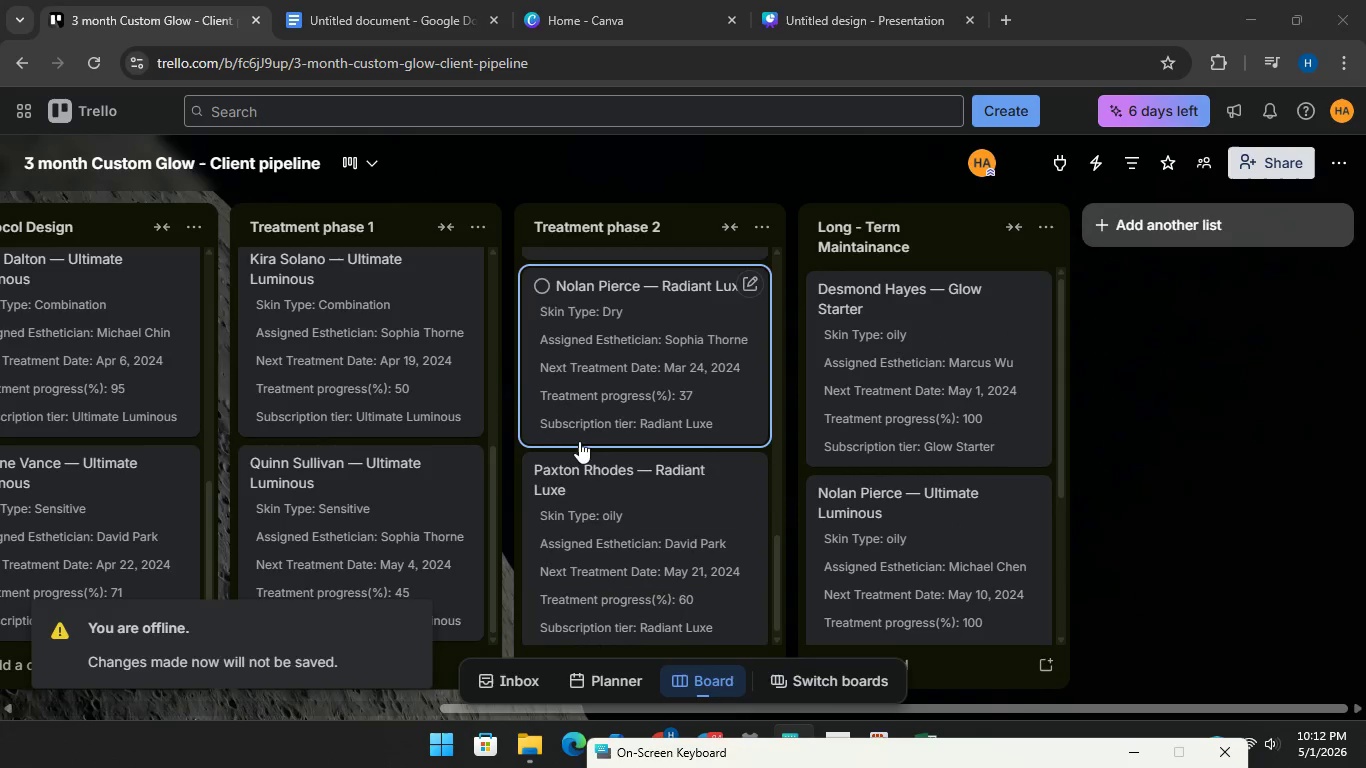 
wait(7.34)
 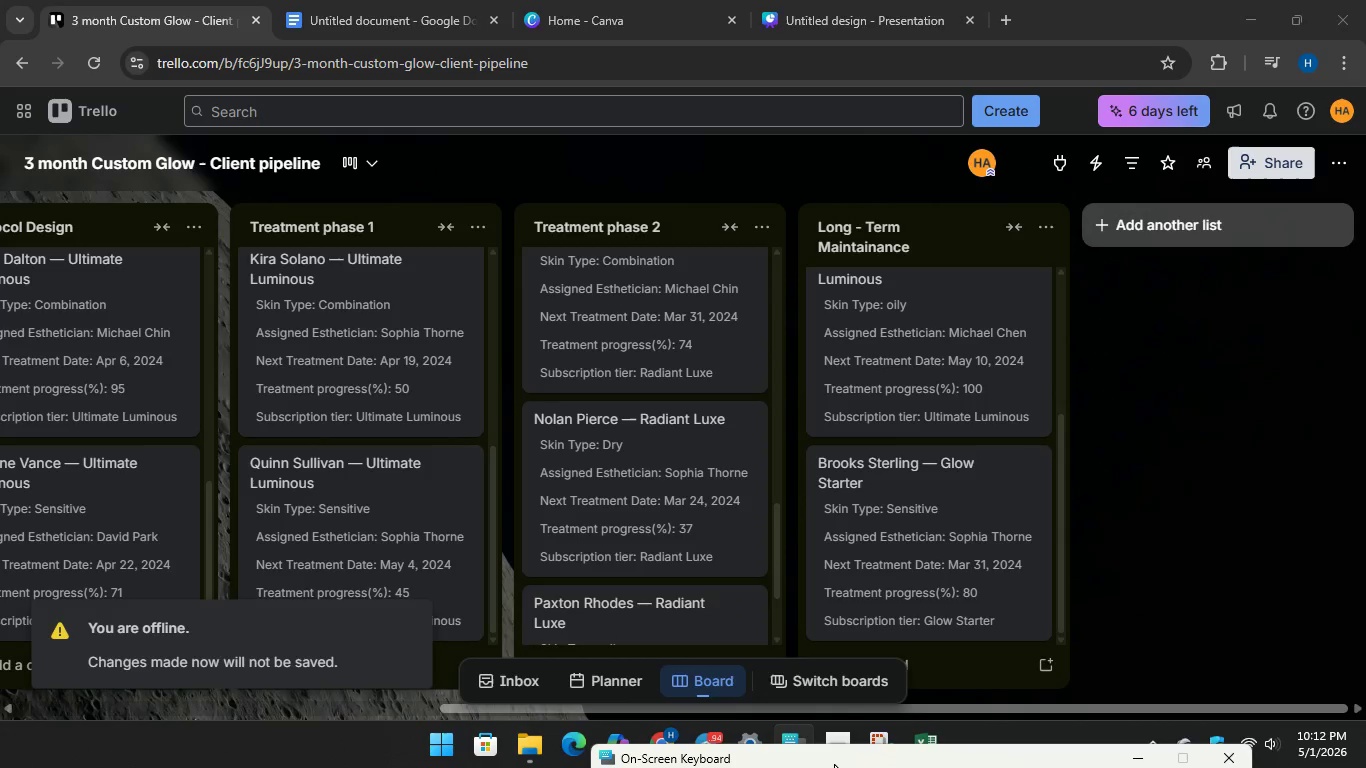 
left_click_drag(start_coordinate=[737, 708], to_coordinate=[181, 728])
 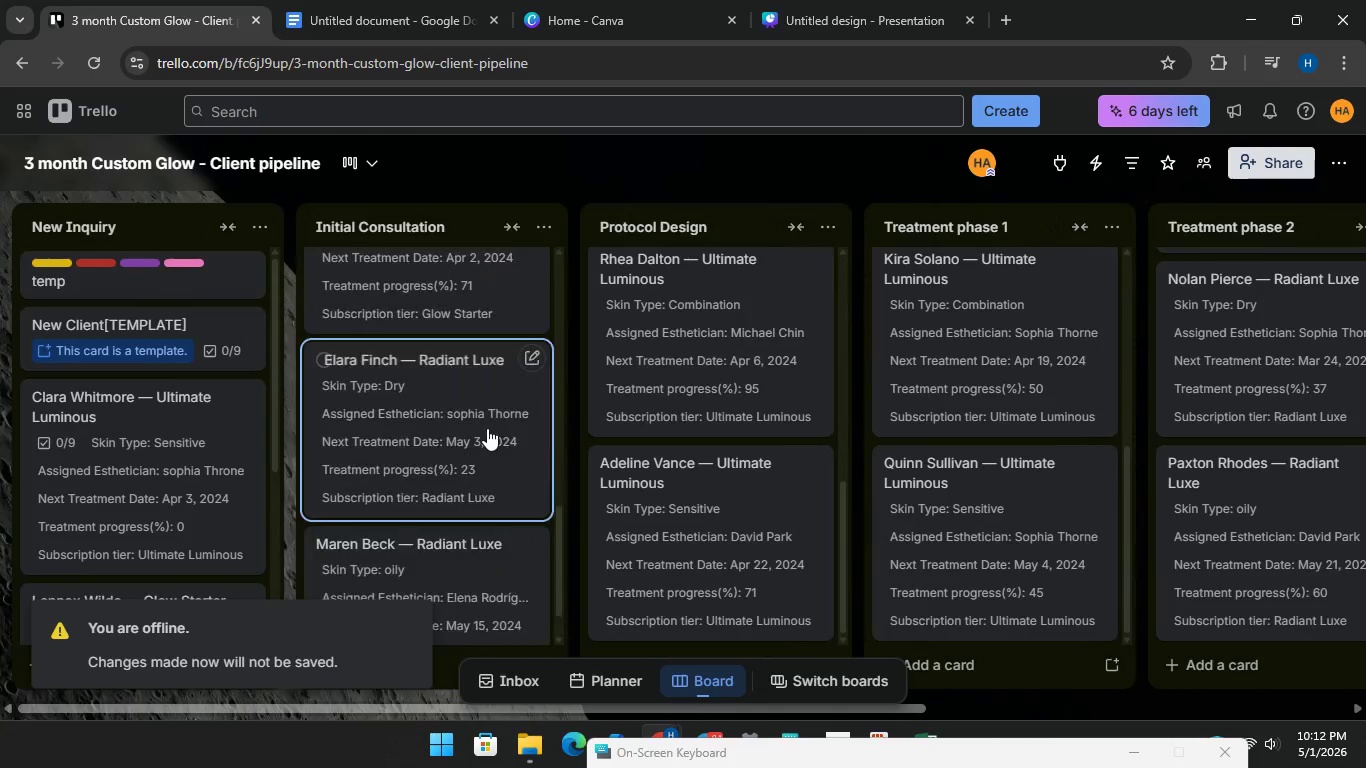 
scroll: coordinate [986, 376], scroll_direction: up, amount: 34.0
 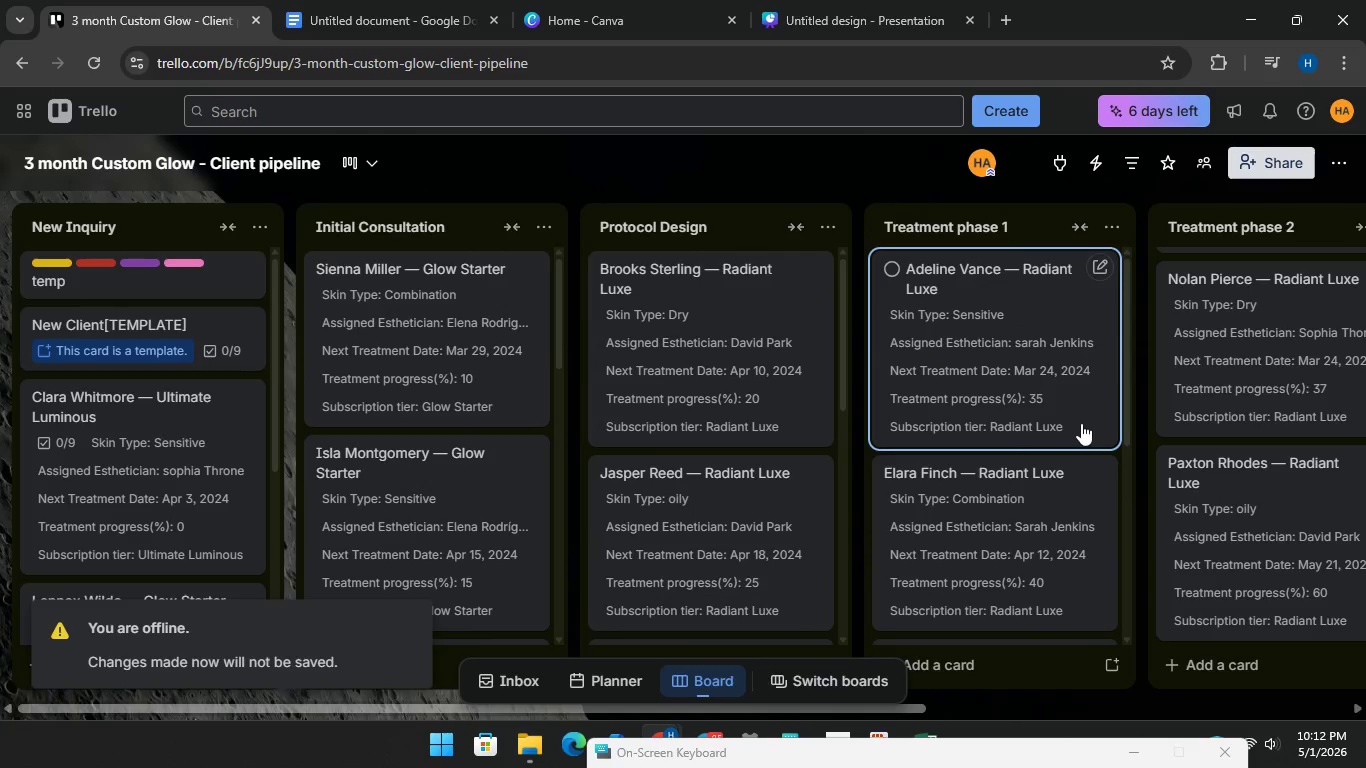 
scroll: coordinate [941, 430], scroll_direction: down, amount: 12.0
 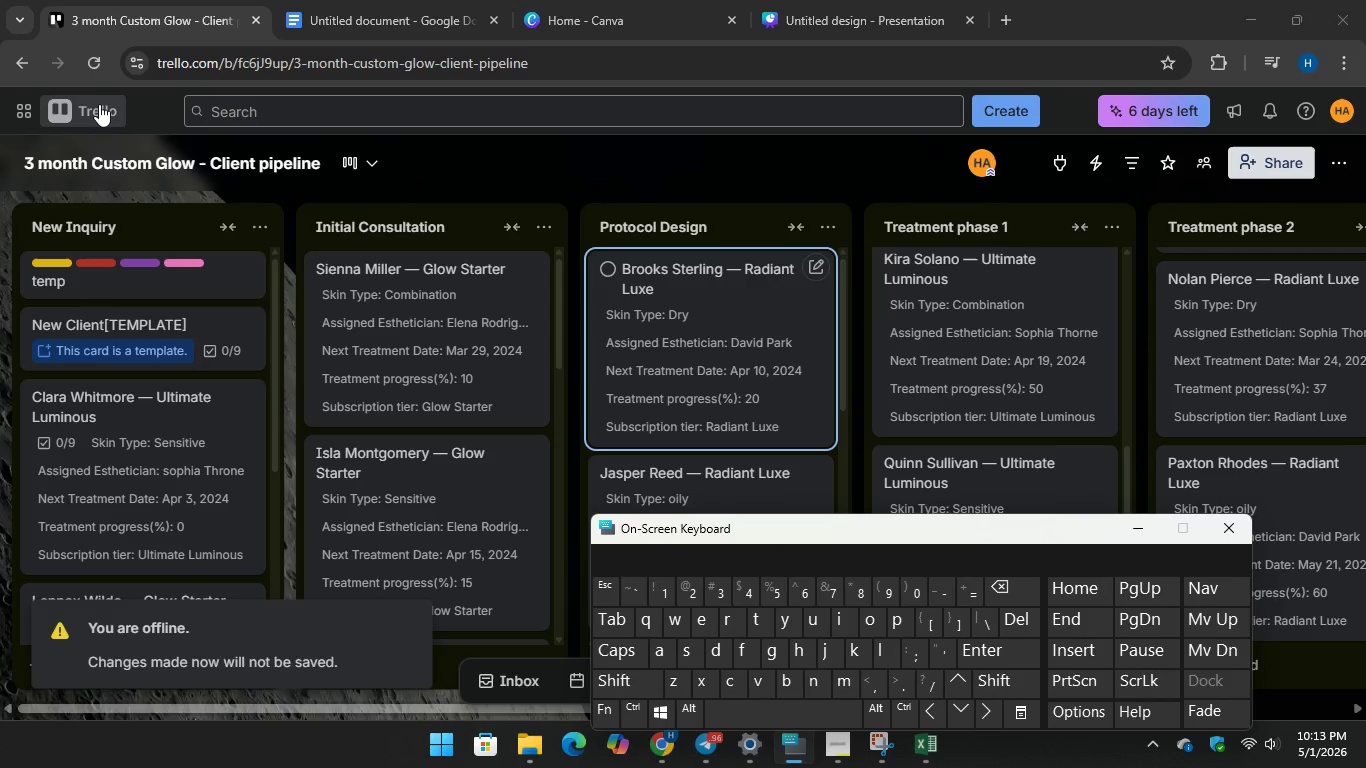 
wait(12.81)
 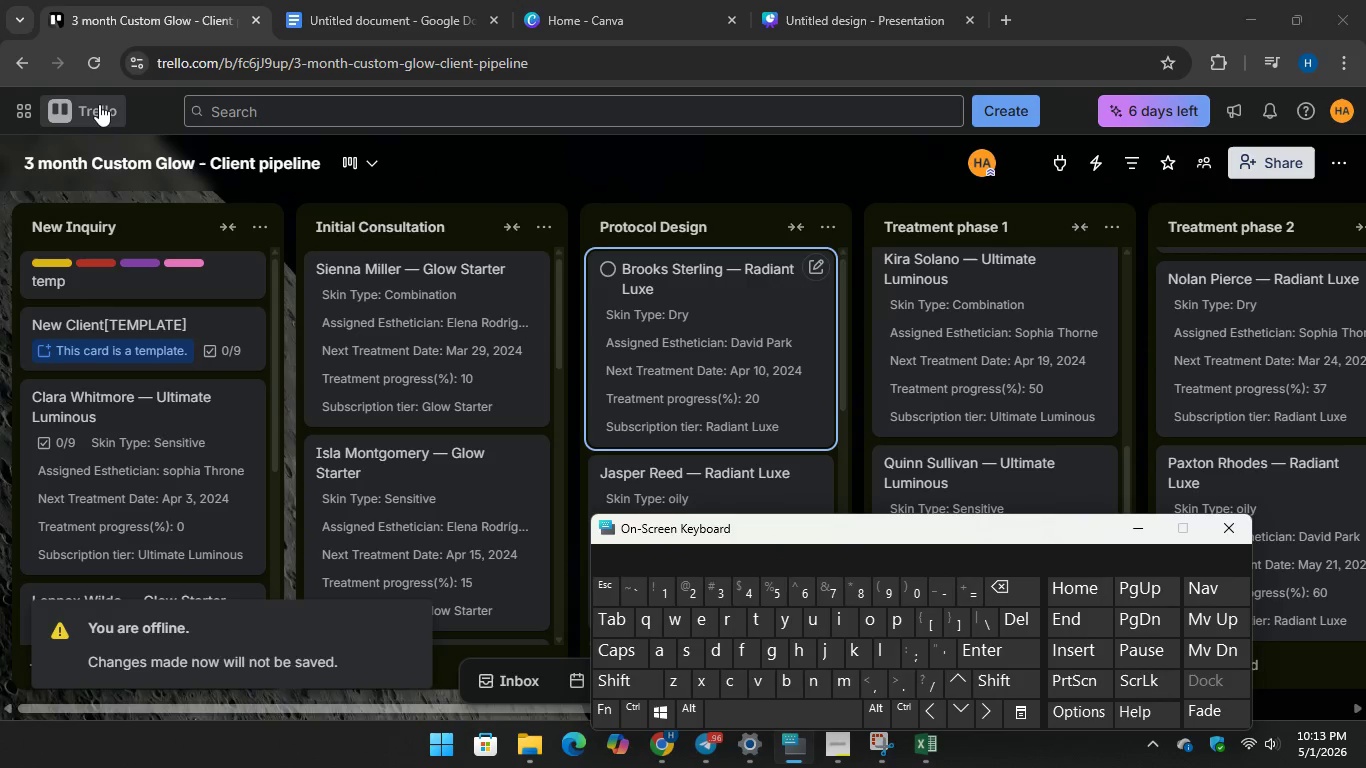 
left_click([421, 409])
 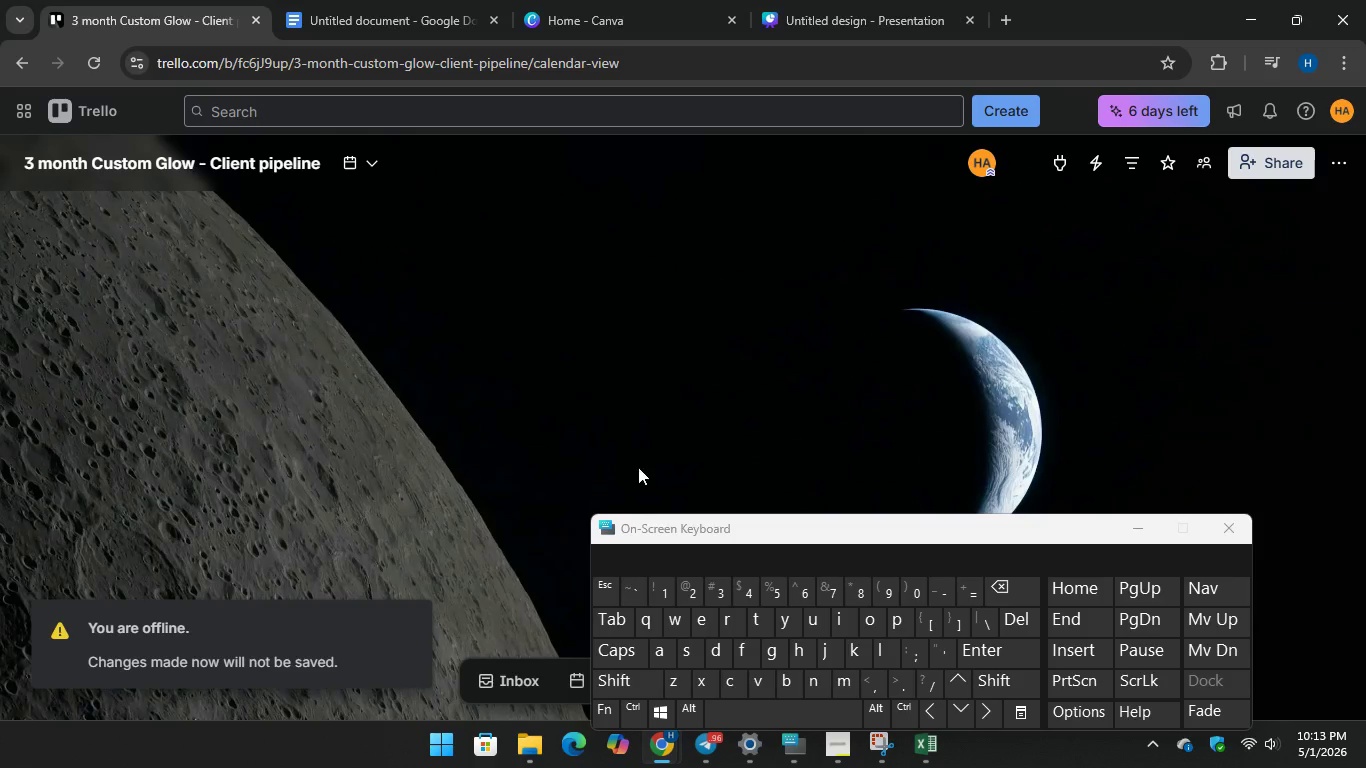 
mouse_move([355, 157])
 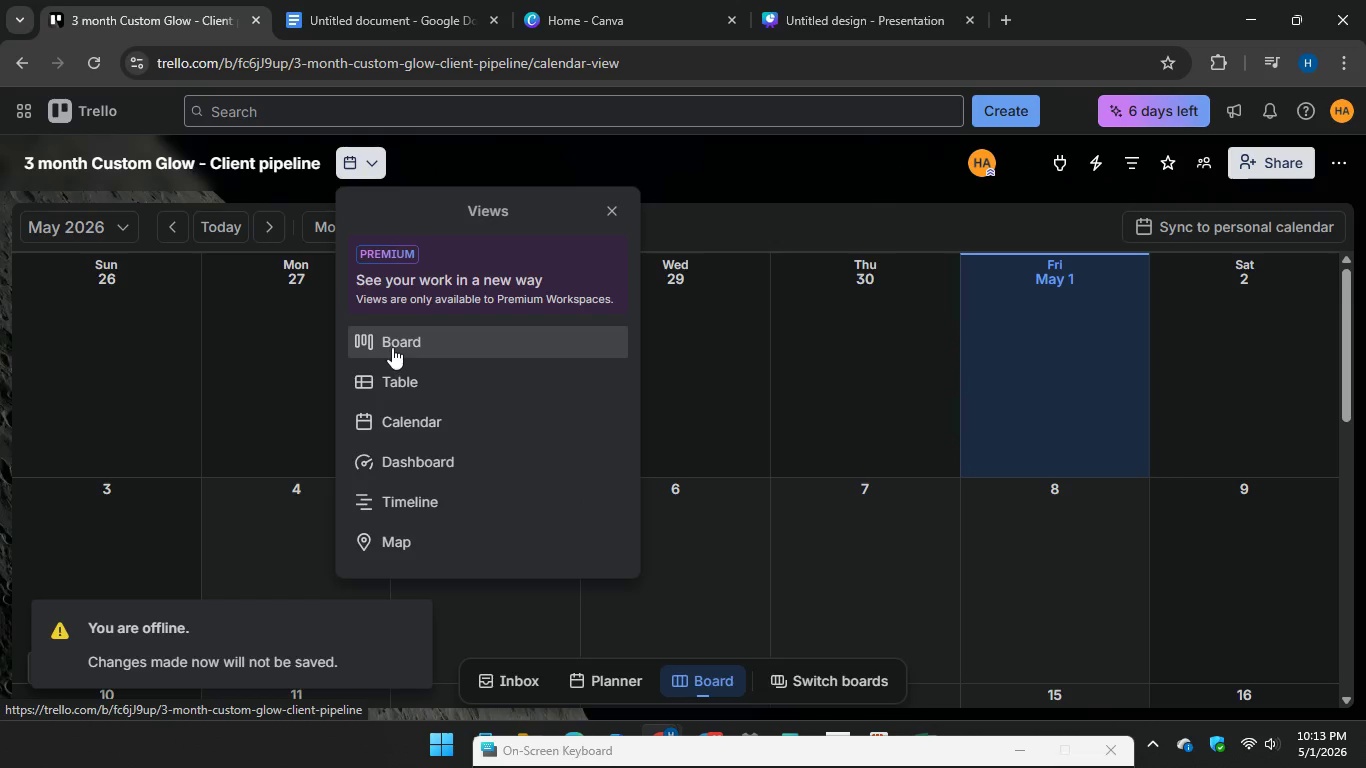 
left_click([392, 346])
 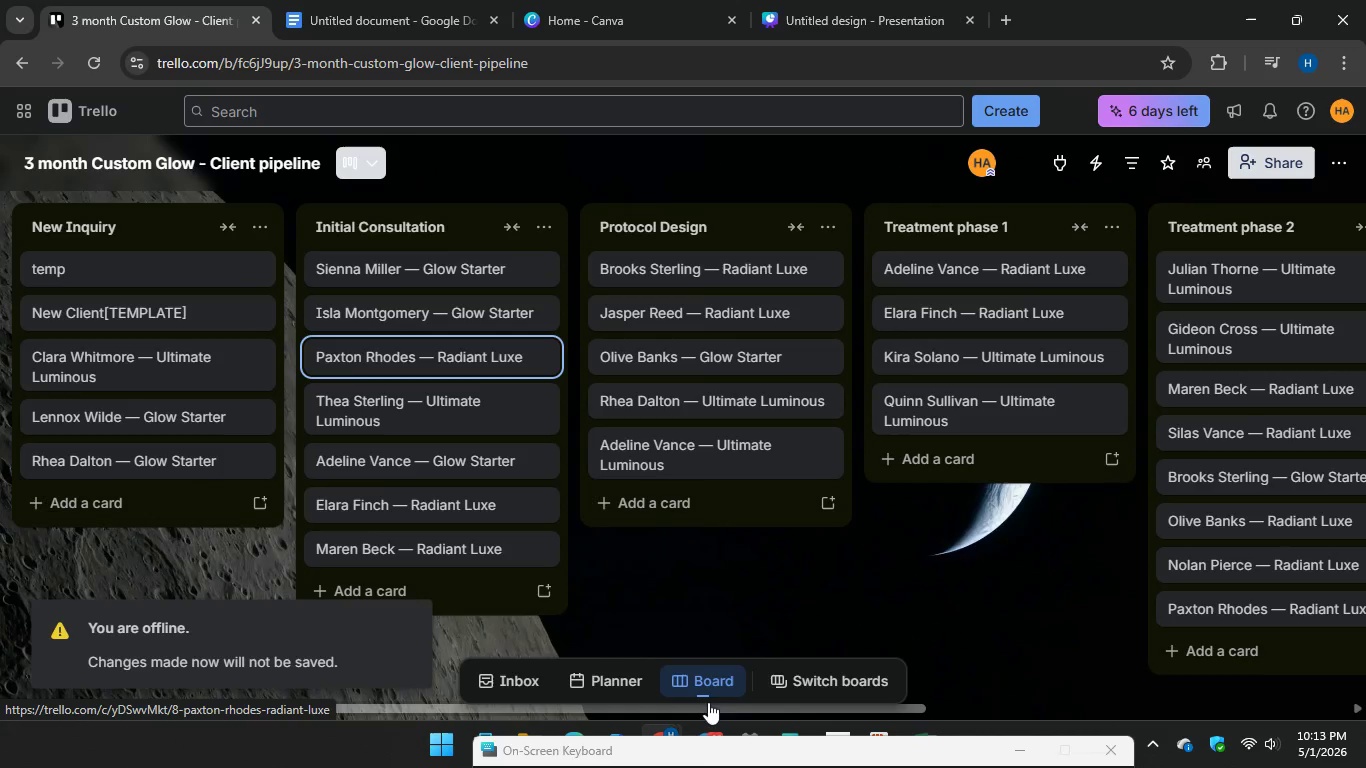 
mouse_move([1092, 152])
 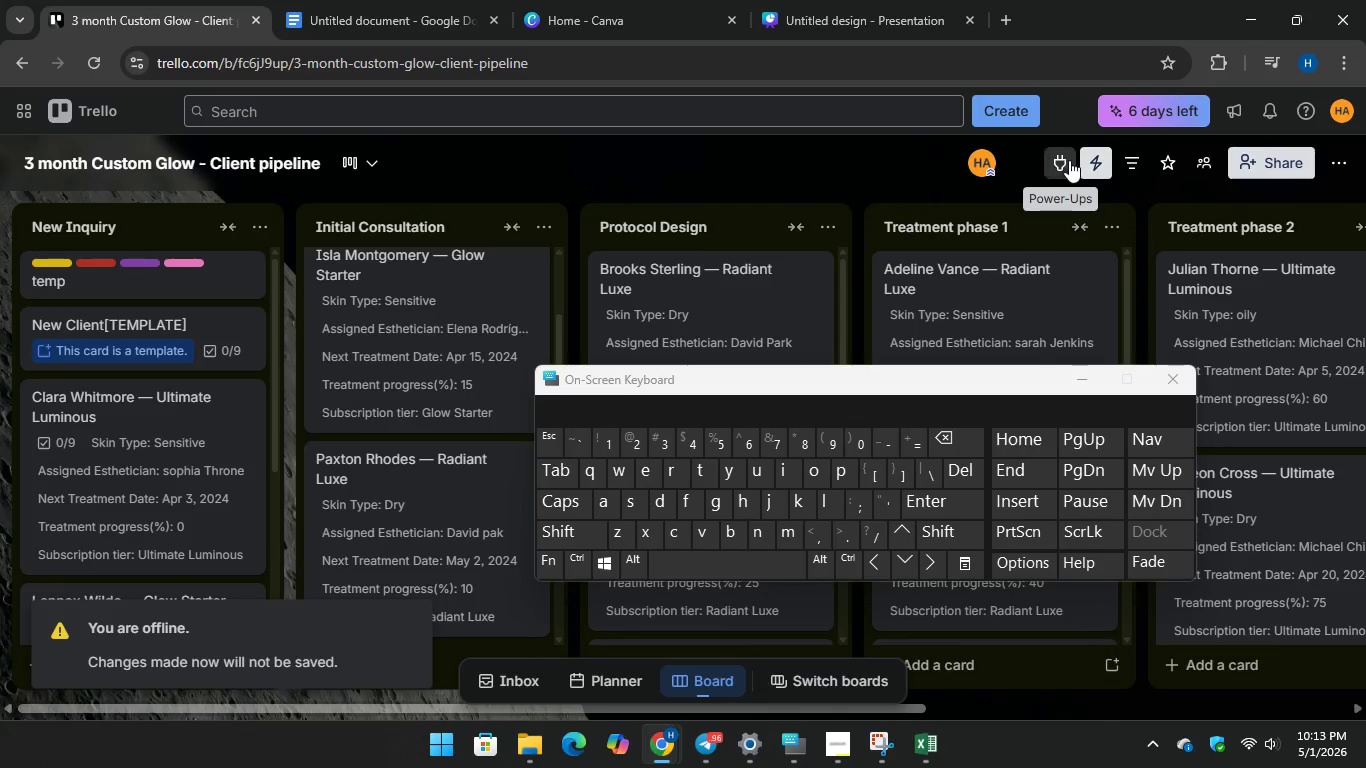 
left_click([1069, 160])
 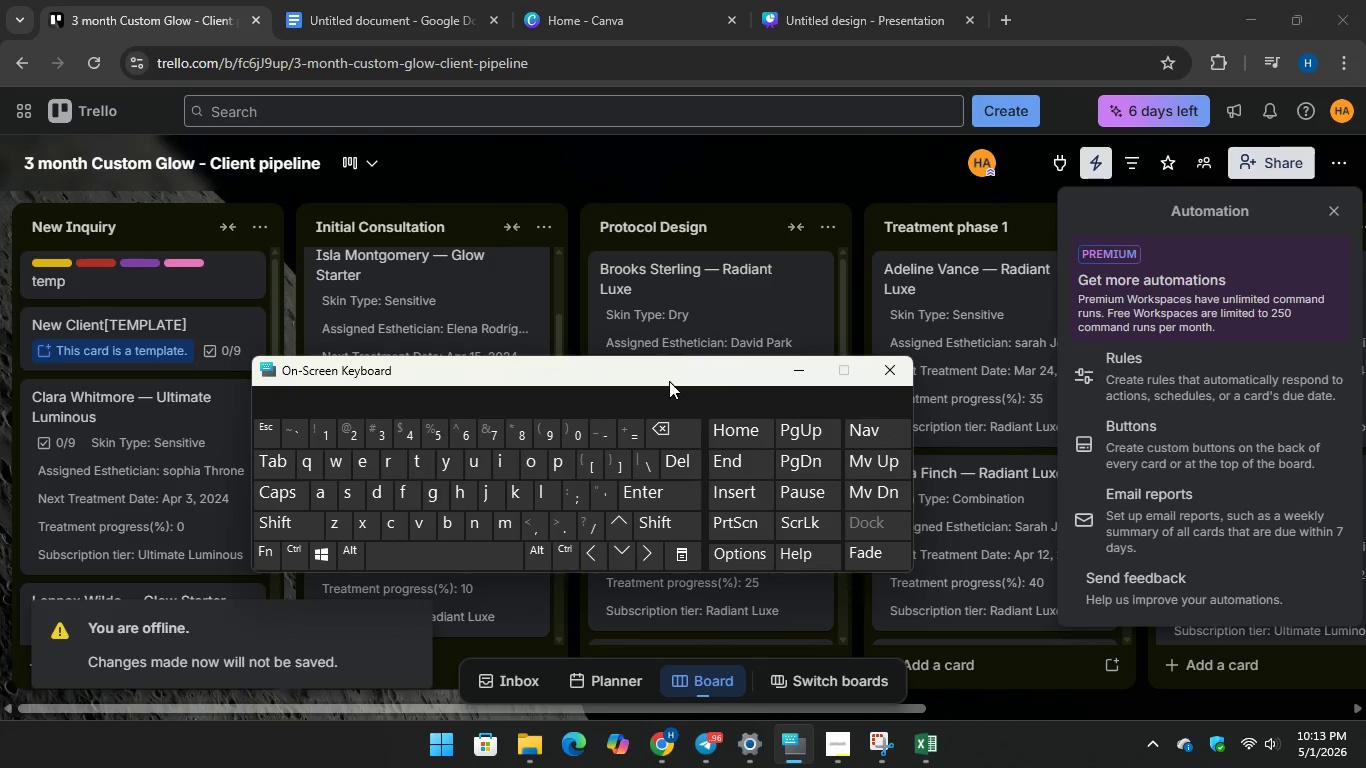 
left_click([1055, 153])
 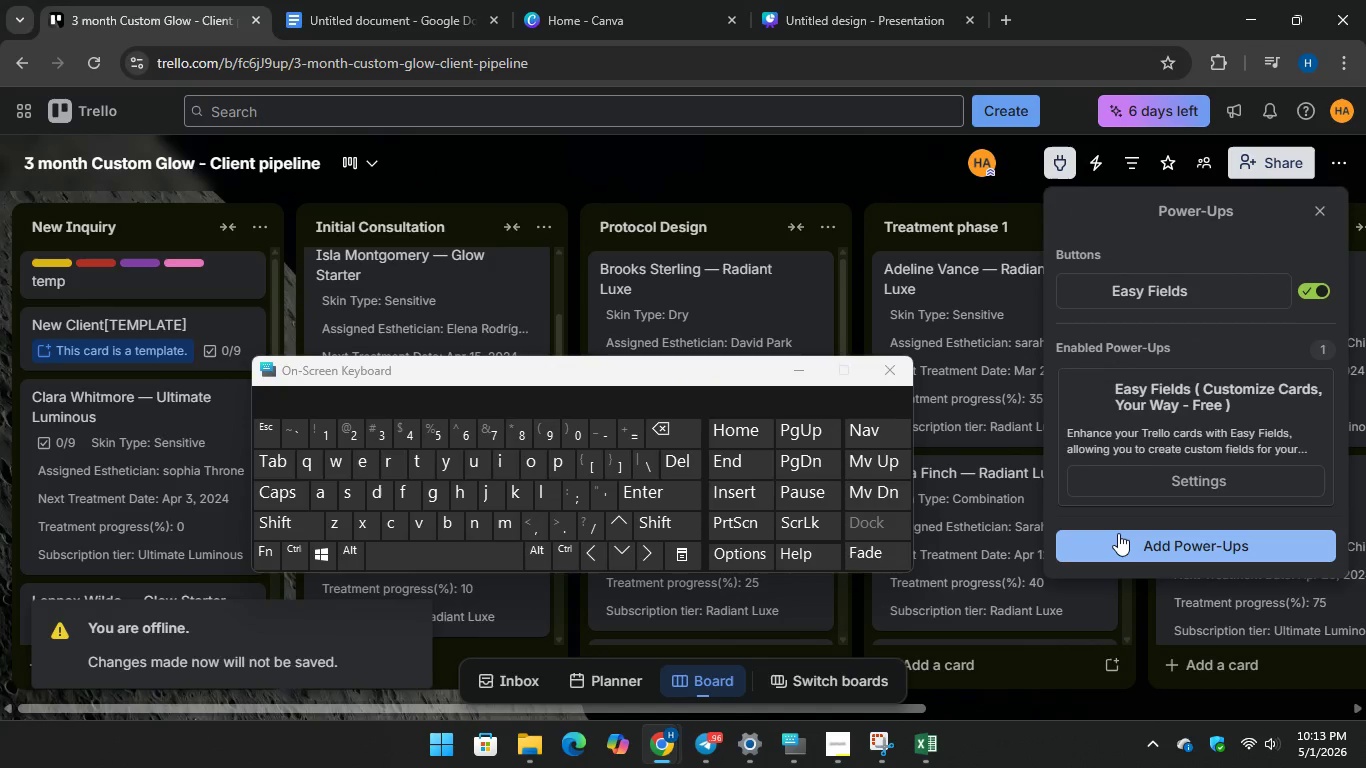 
left_click([1118, 533])
 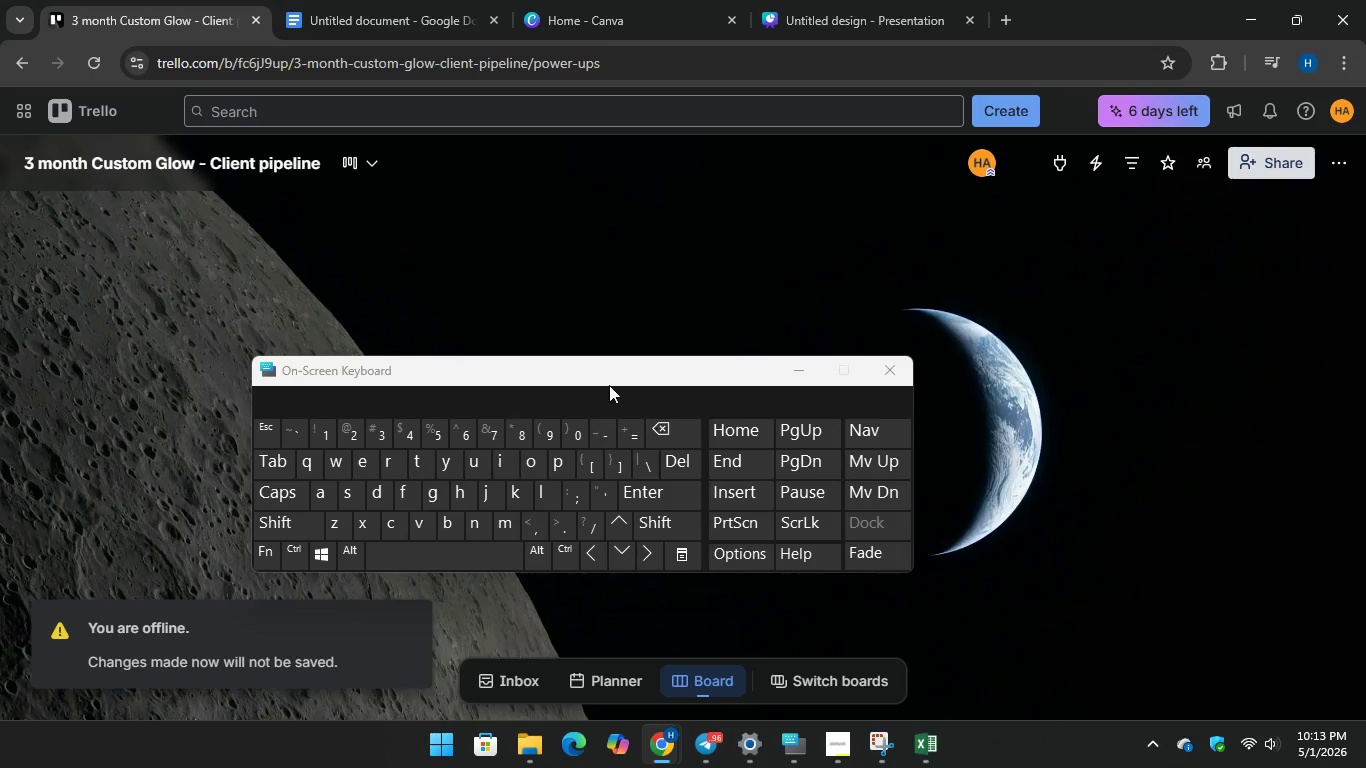 
mouse_move([977, 342])
 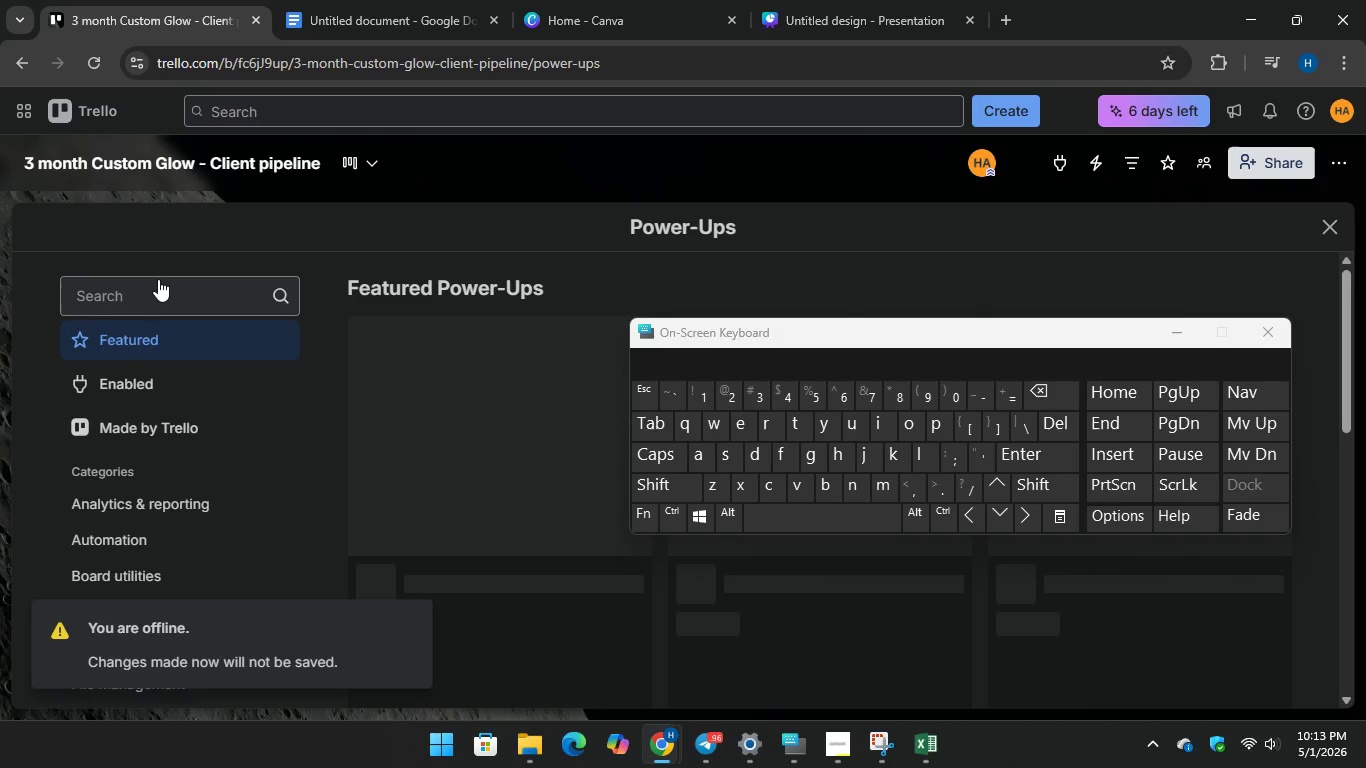 
left_click([153, 284])
 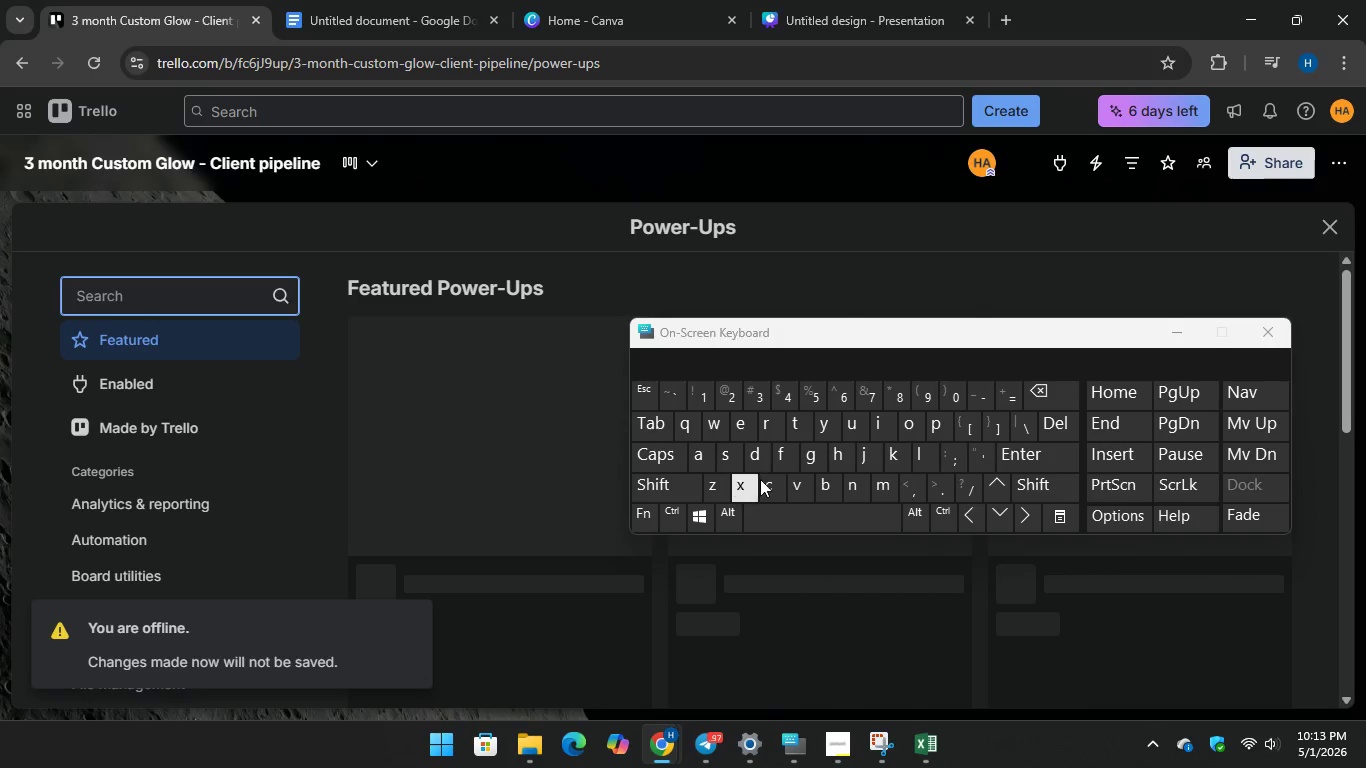 
type(ca)
 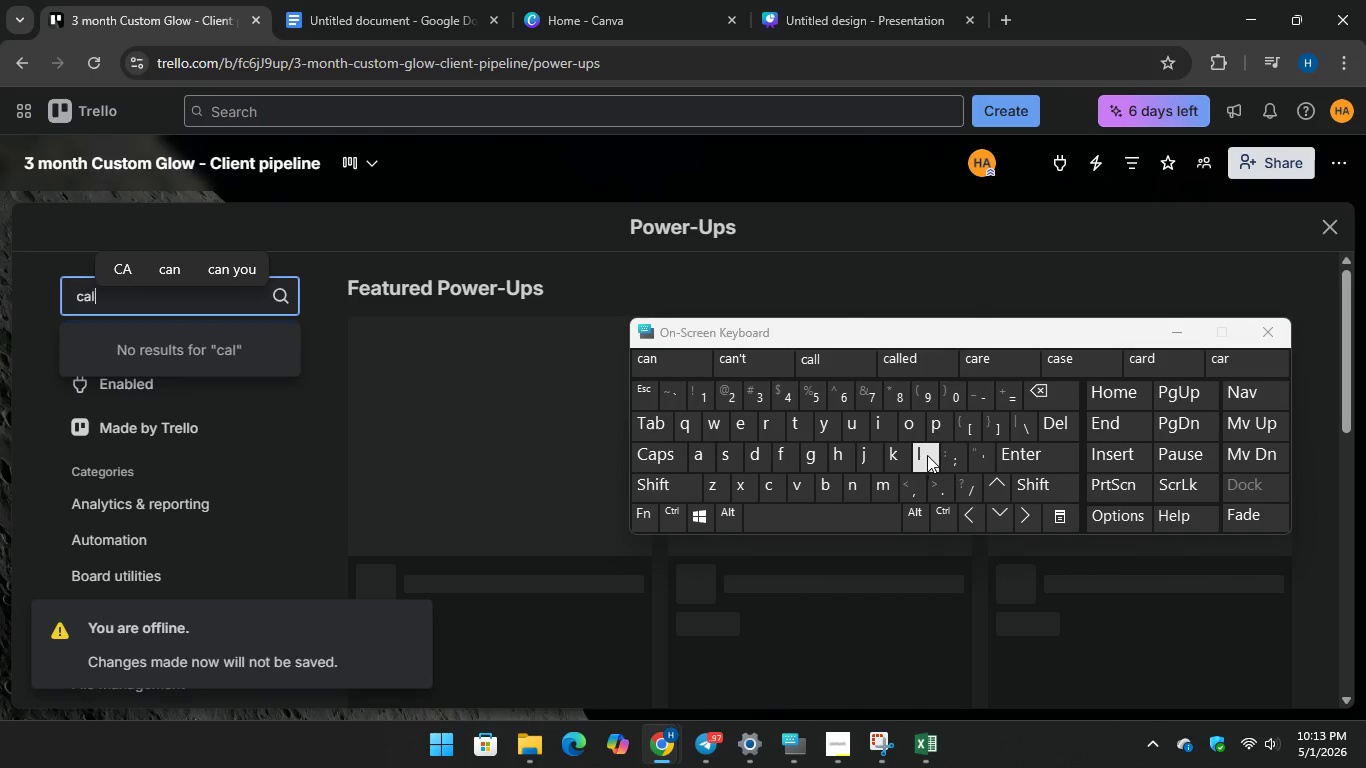 
type(lendar)
 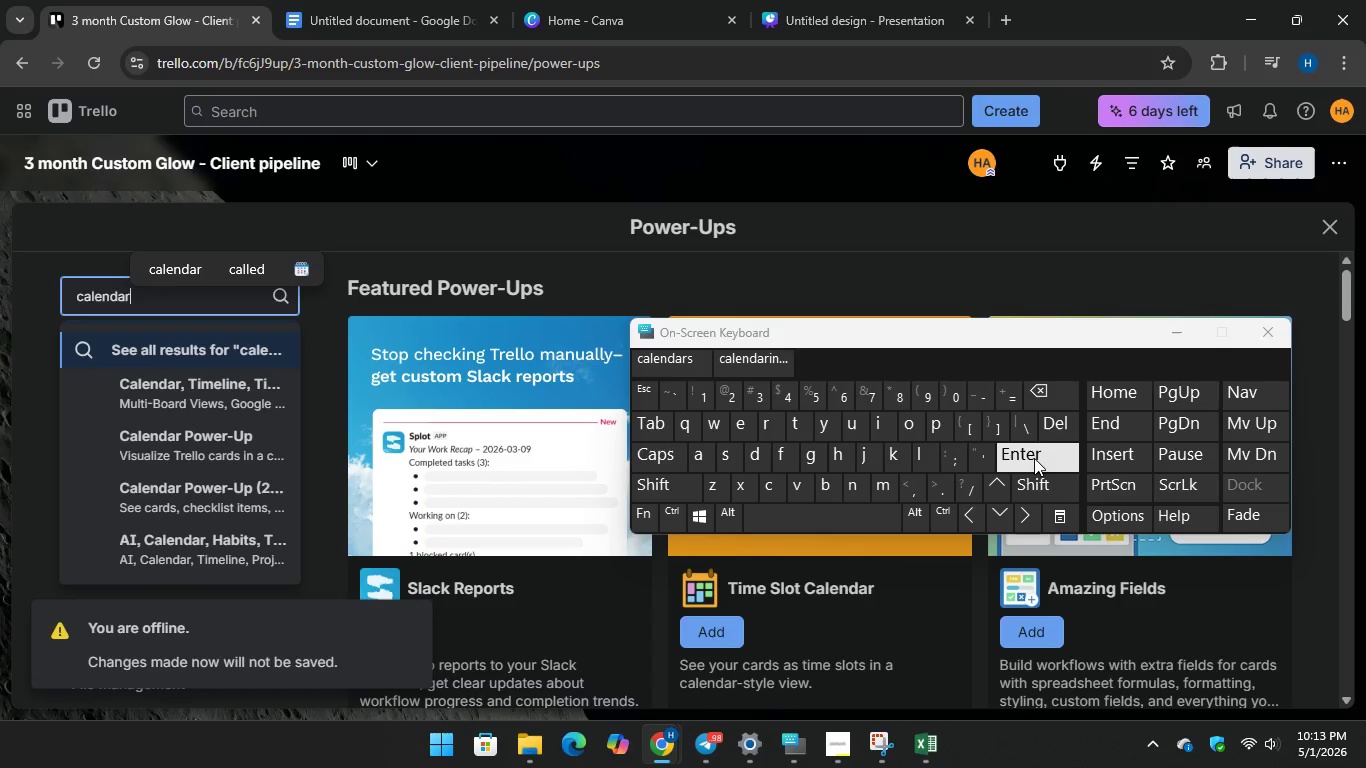 
wait(6.77)
 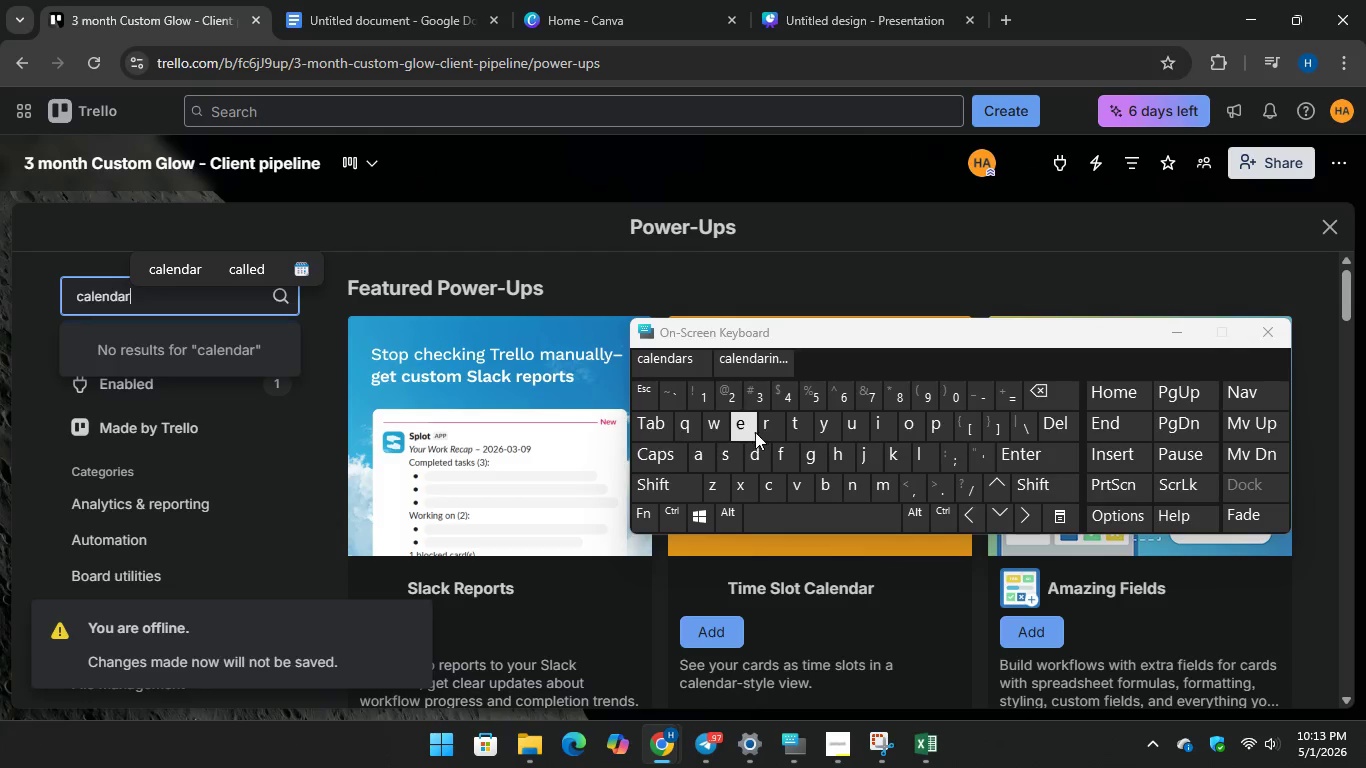 
key(Enter)
 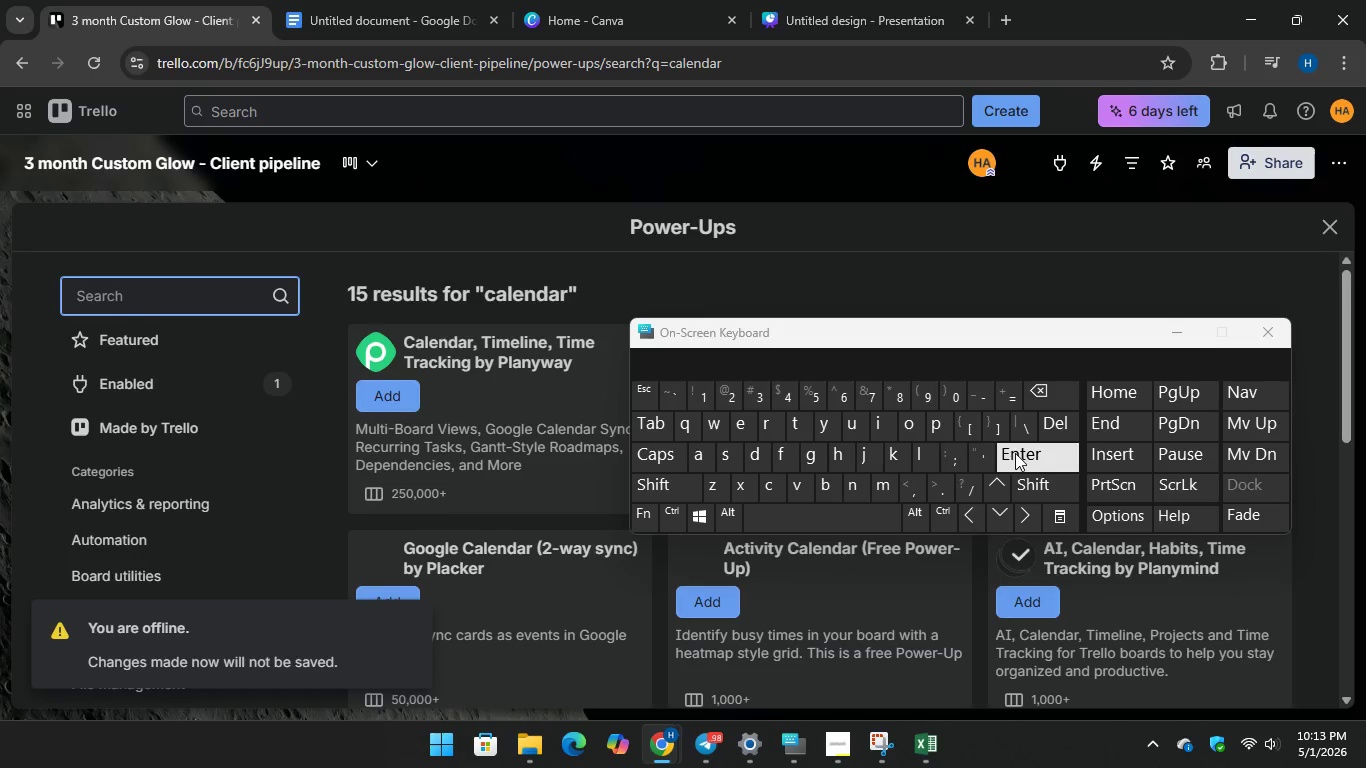 
mouse_move([688, 592])
 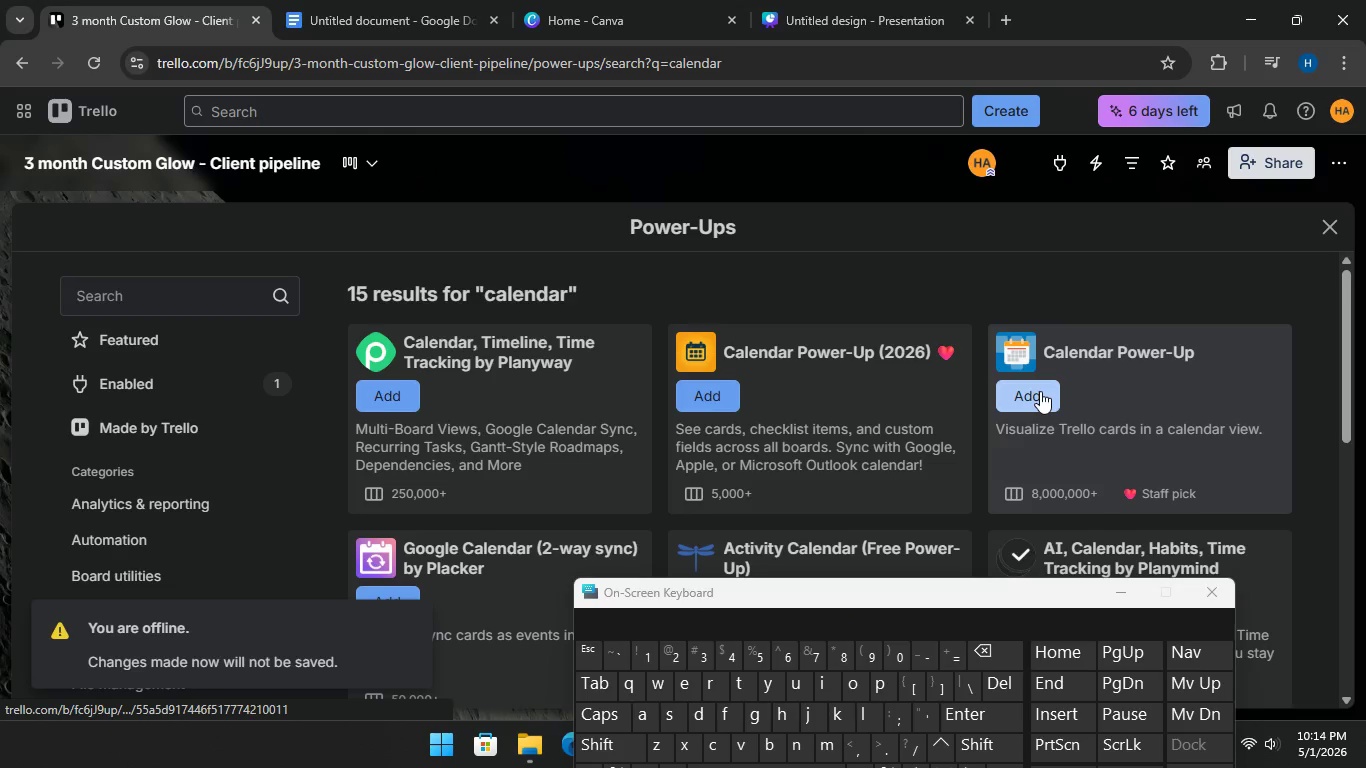 
left_click([1040, 391])
 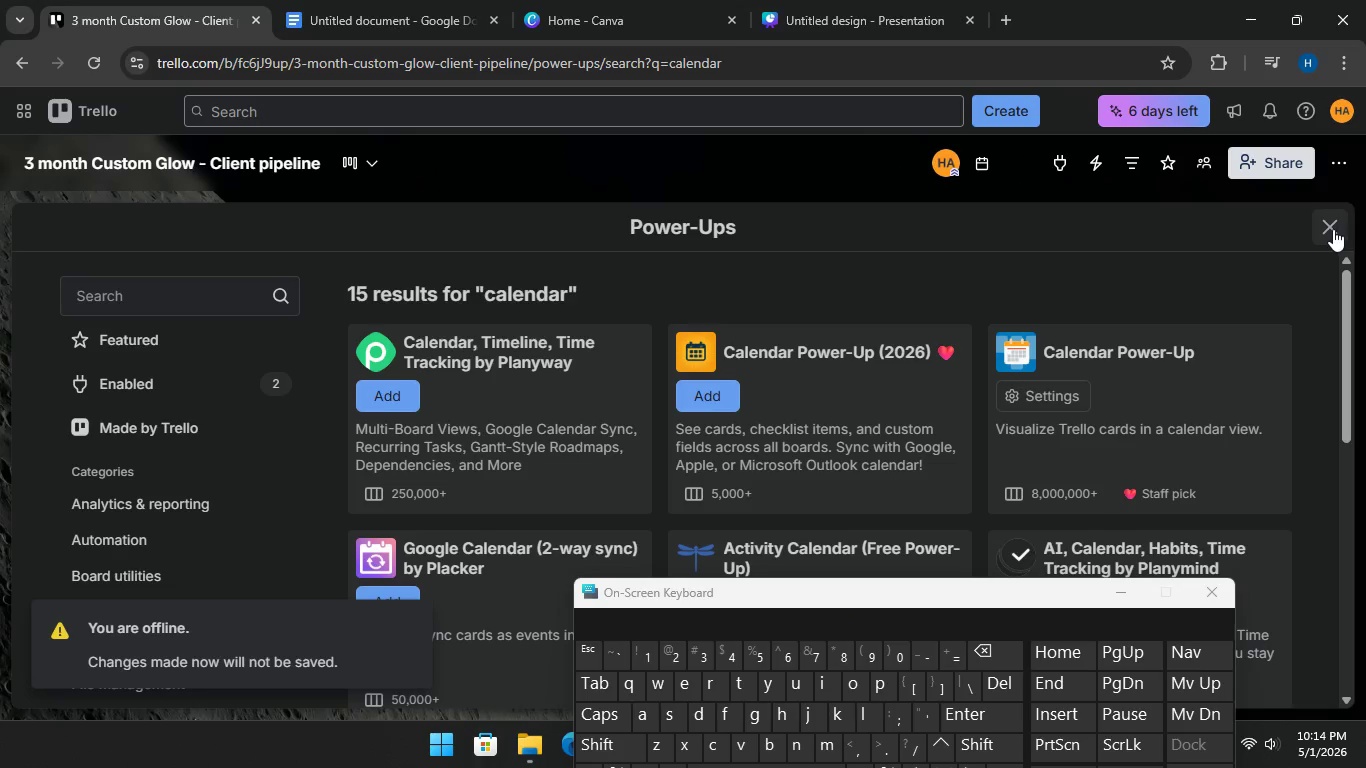 
left_click([1333, 229])
 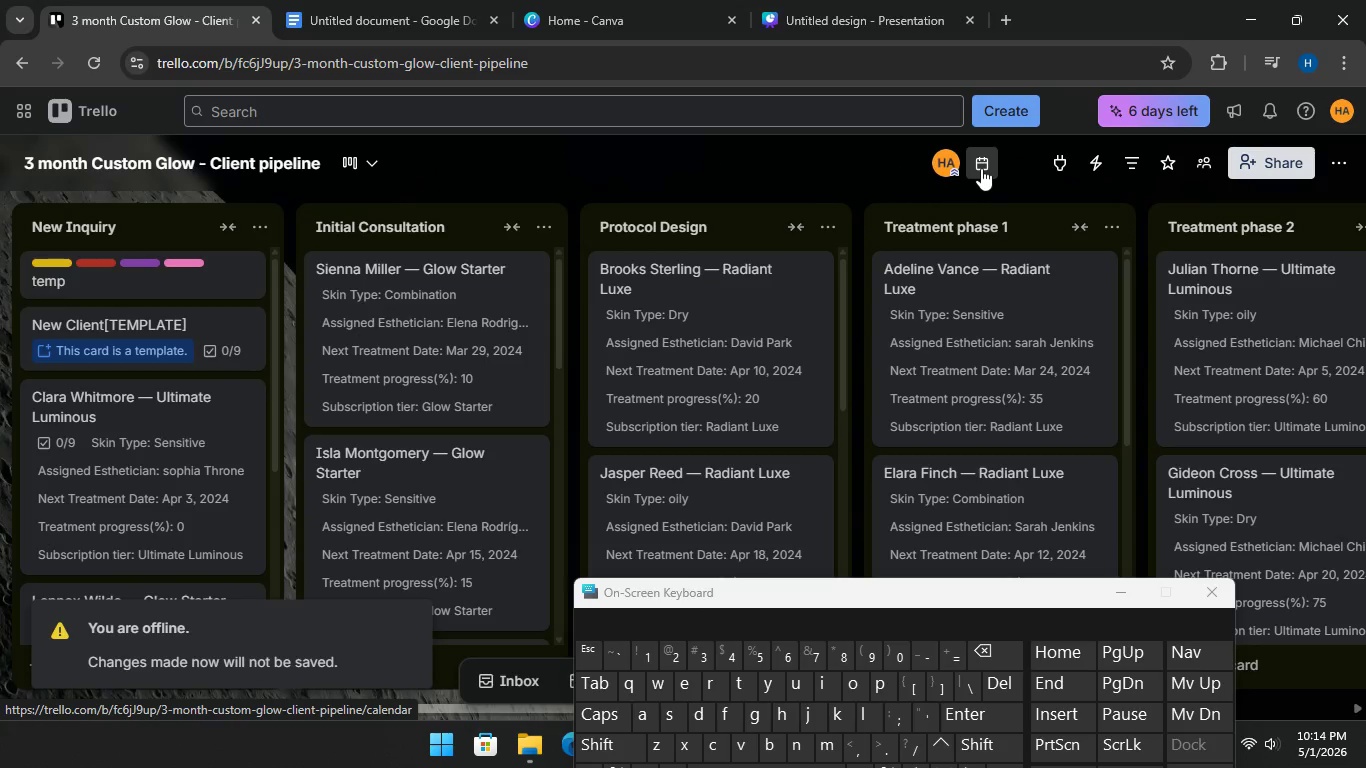 
left_click([981, 167])
 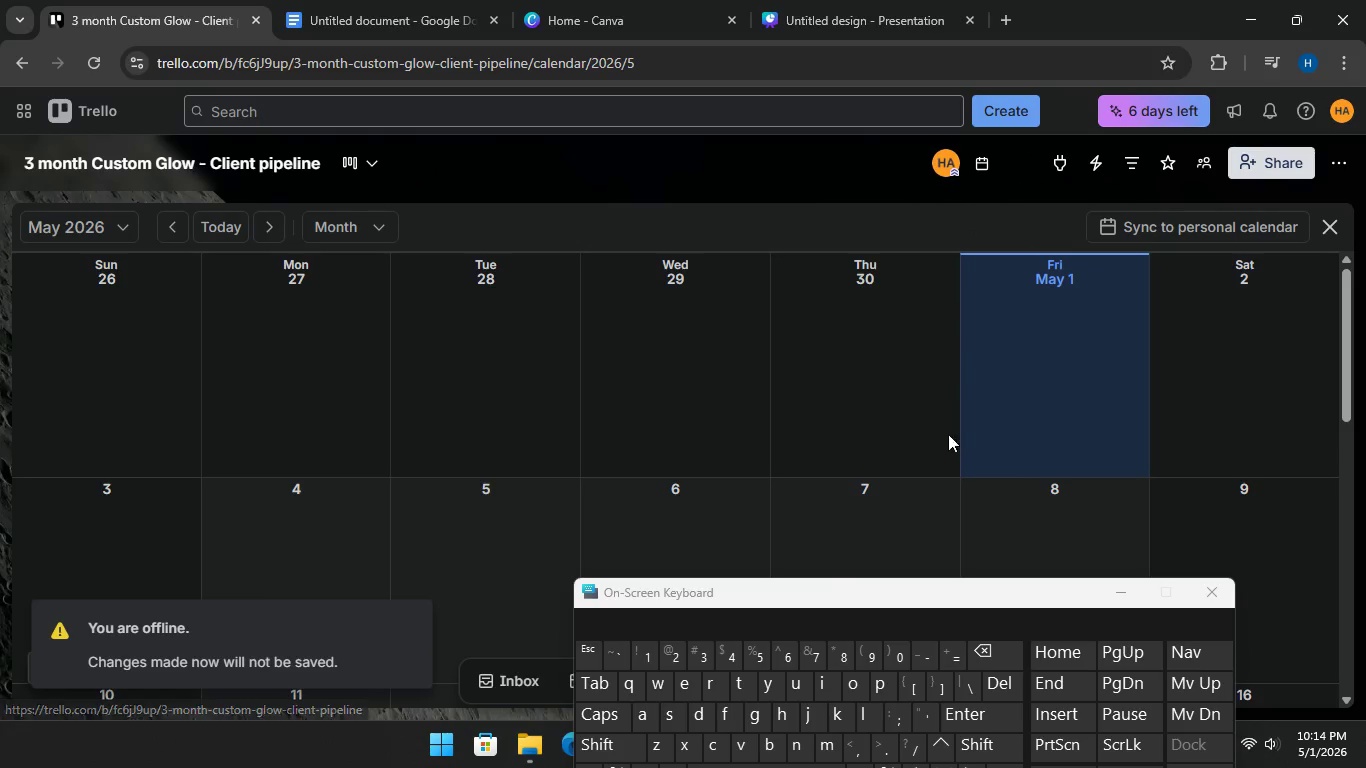 
scroll: coordinate [945, 432], scroll_direction: down, amount: 9.0
 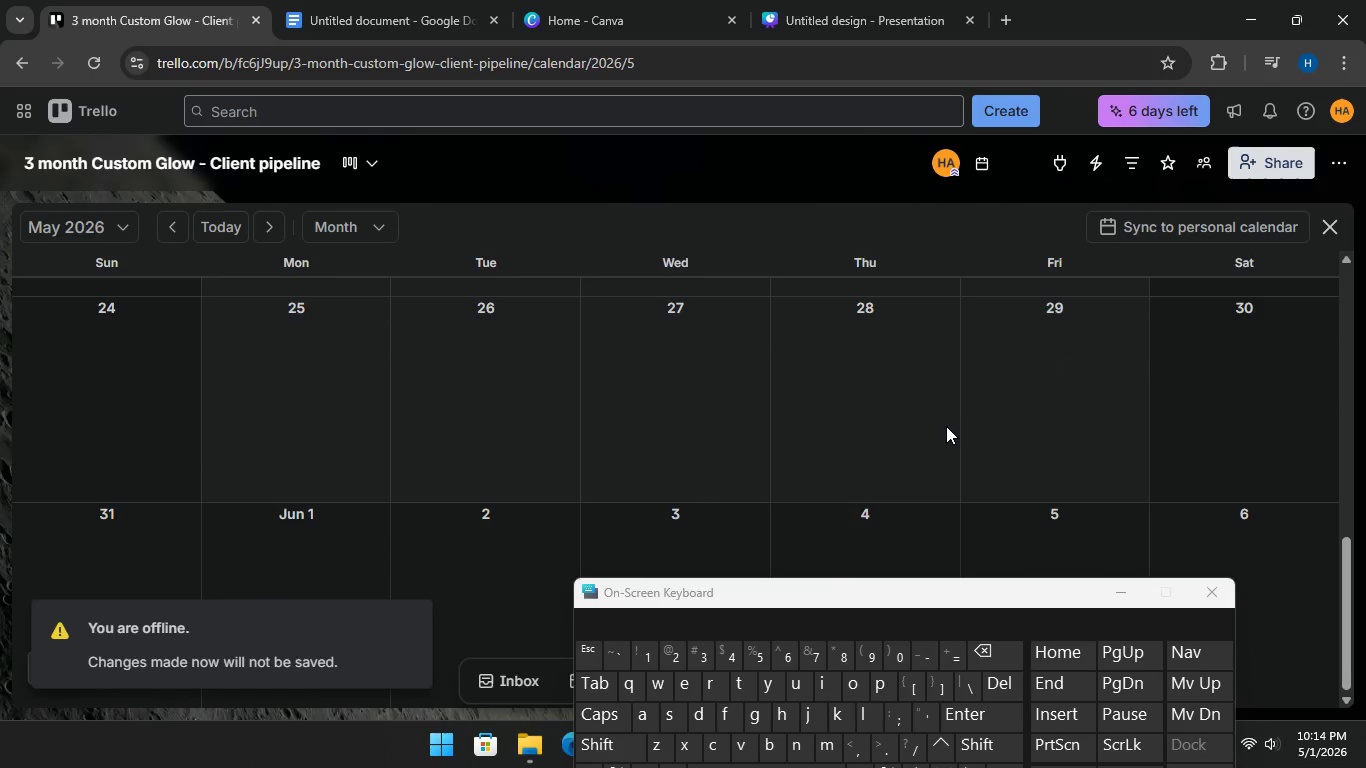 
scroll: coordinate [951, 414], scroll_direction: up, amount: 9.0
 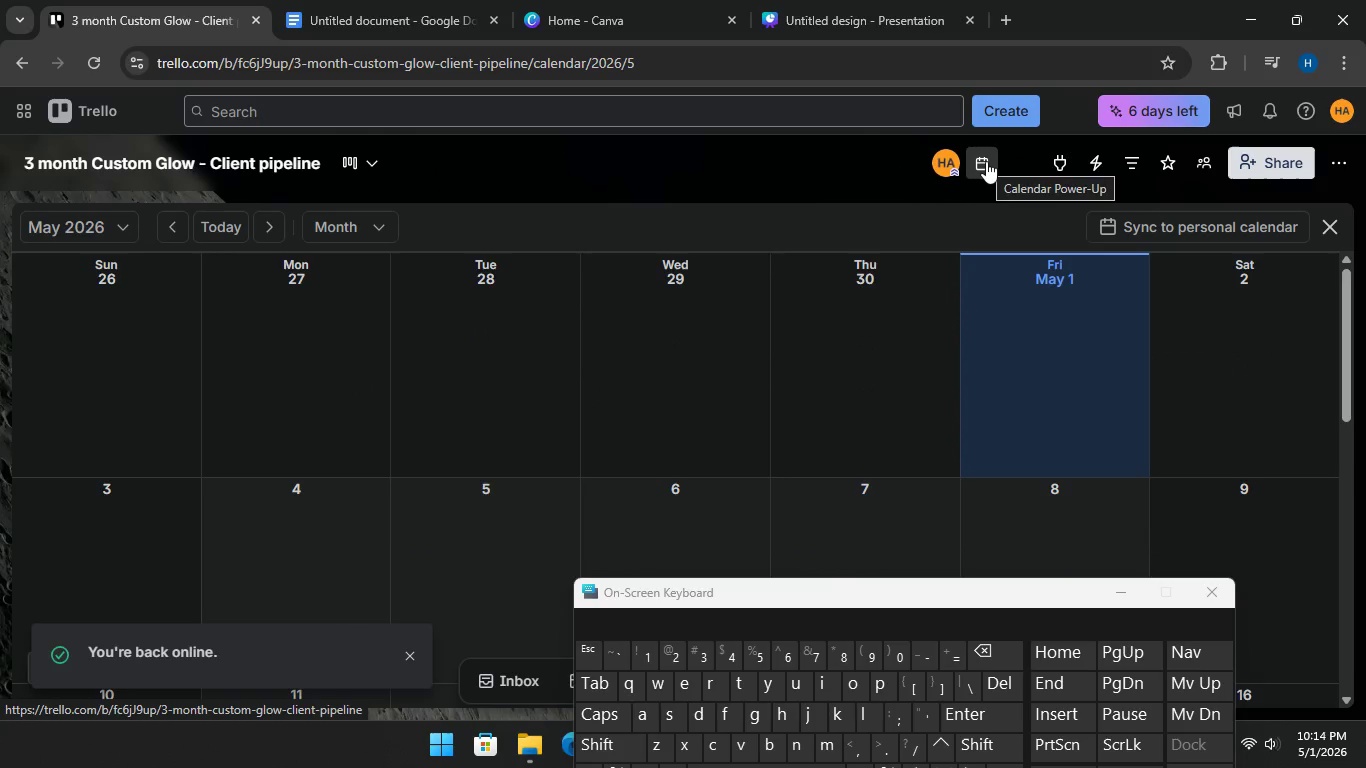 
left_click([986, 161])
 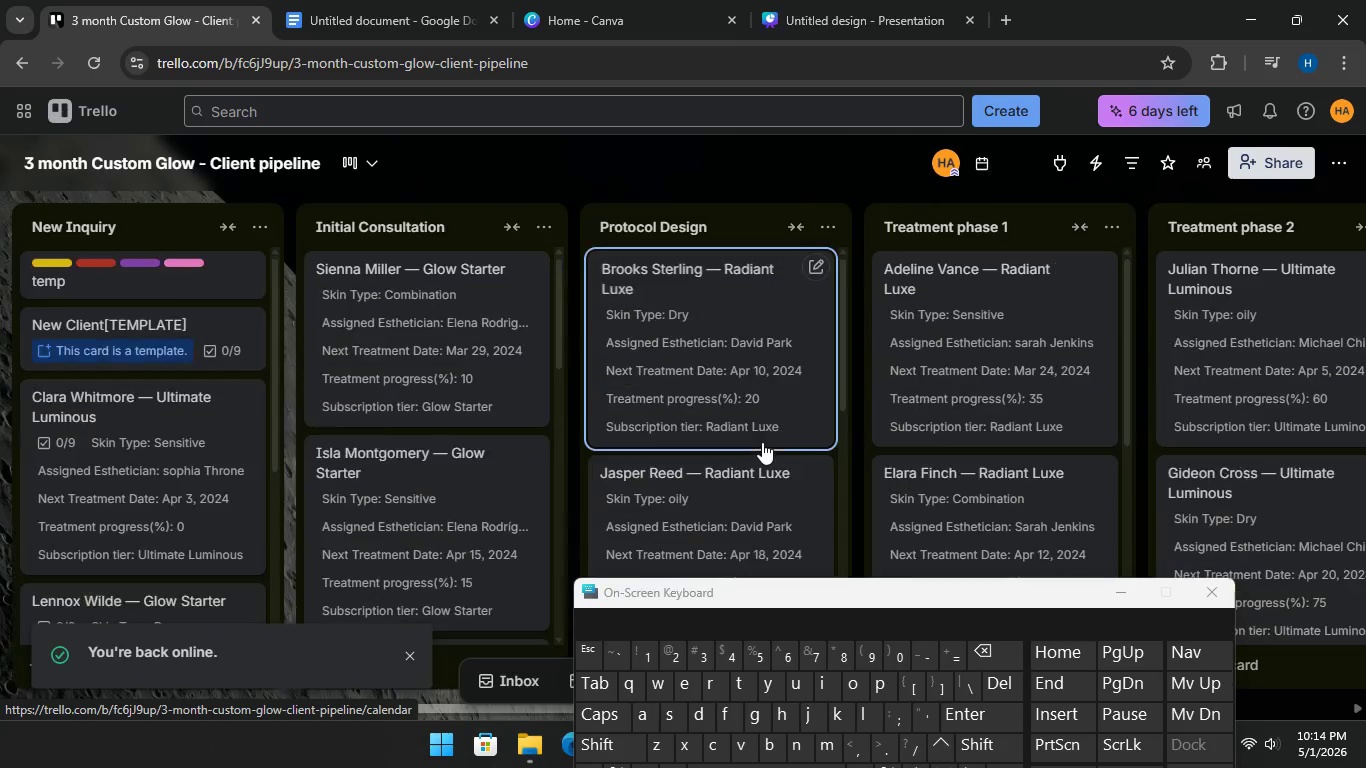 
scroll: coordinate [762, 439], scroll_direction: up, amount: 2.0
 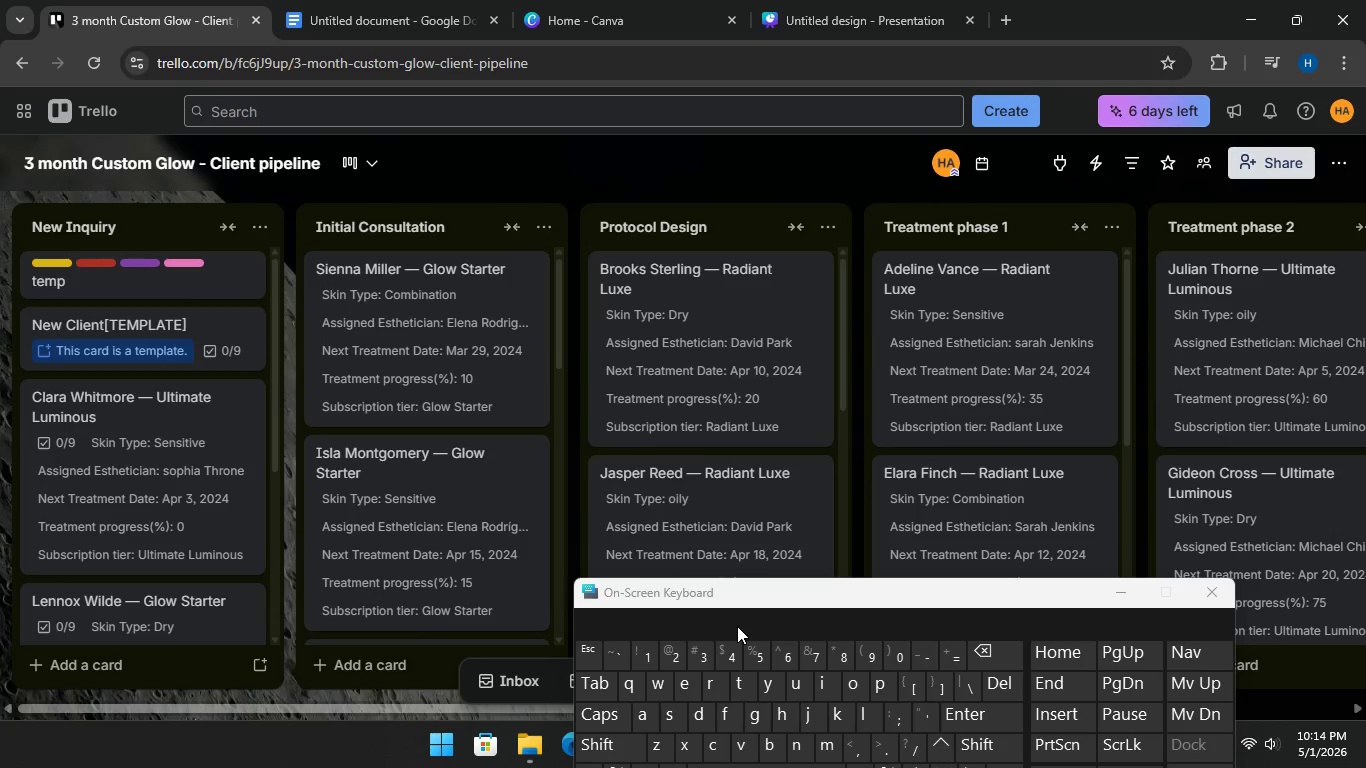 
wait(9.44)
 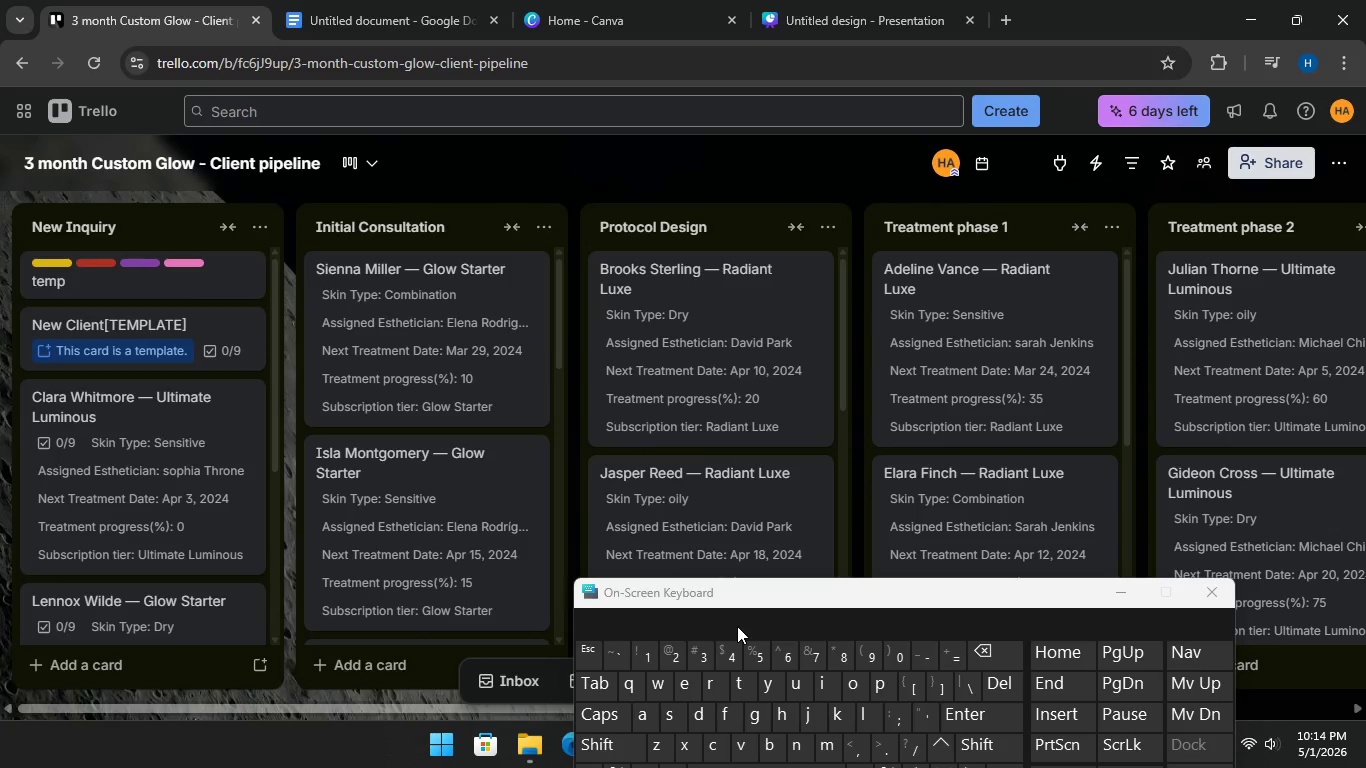 
scroll: coordinate [63, 506], scroll_direction: down, amount: 9.0
 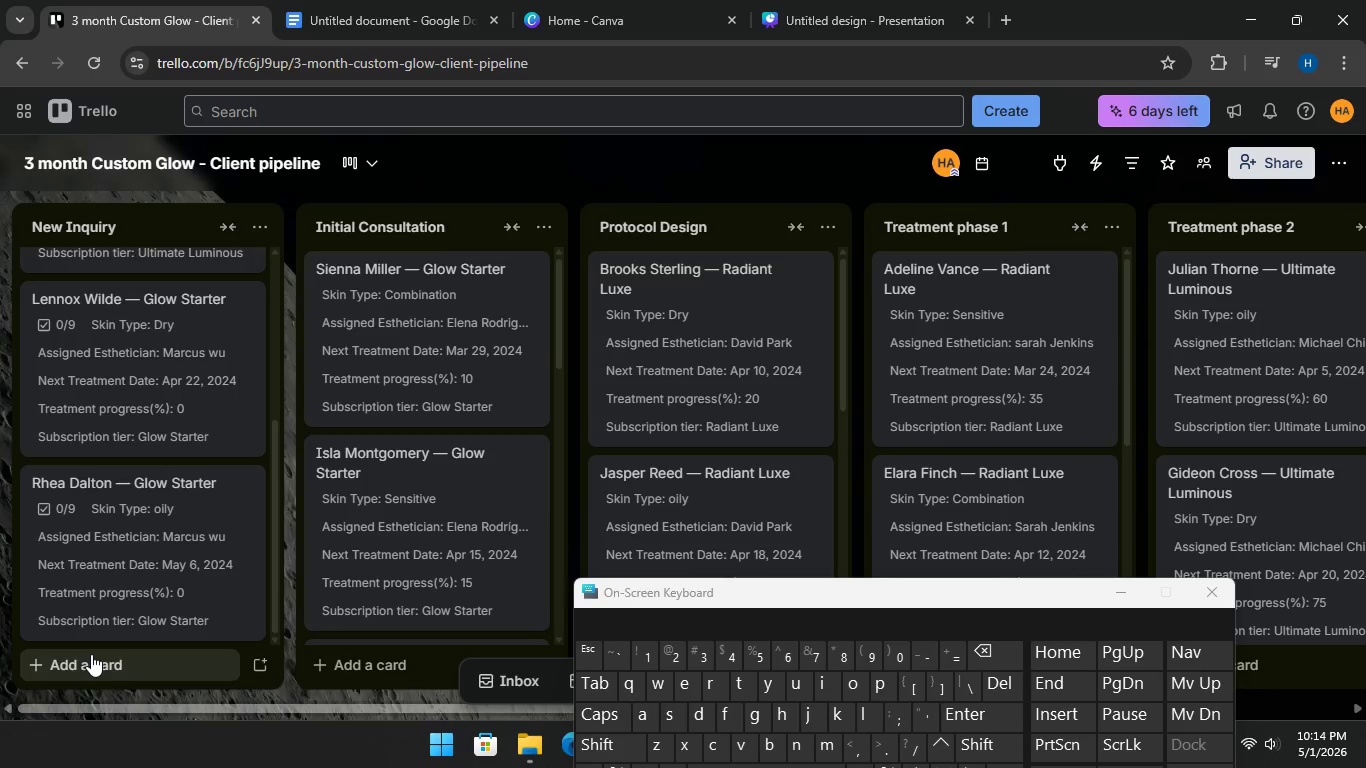 
left_click([91, 654])
 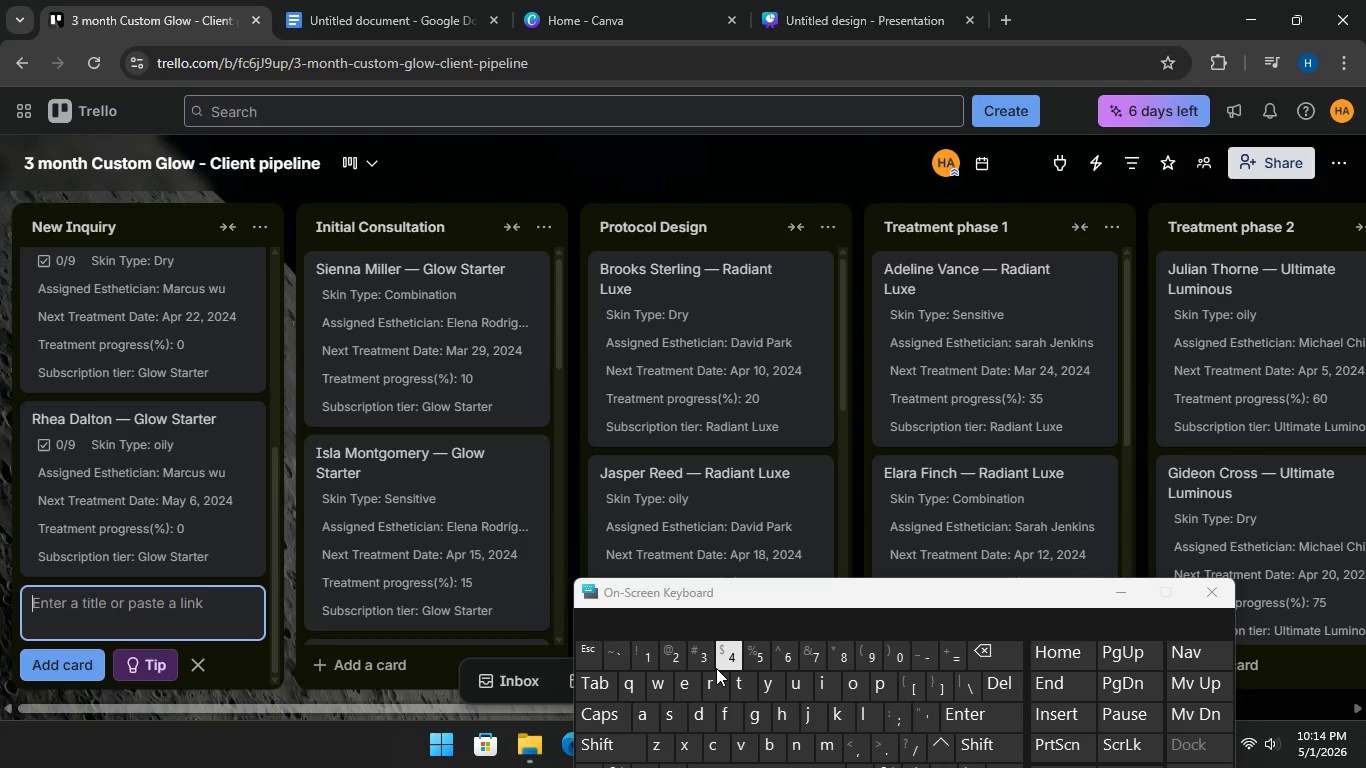 
wait(5.86)
 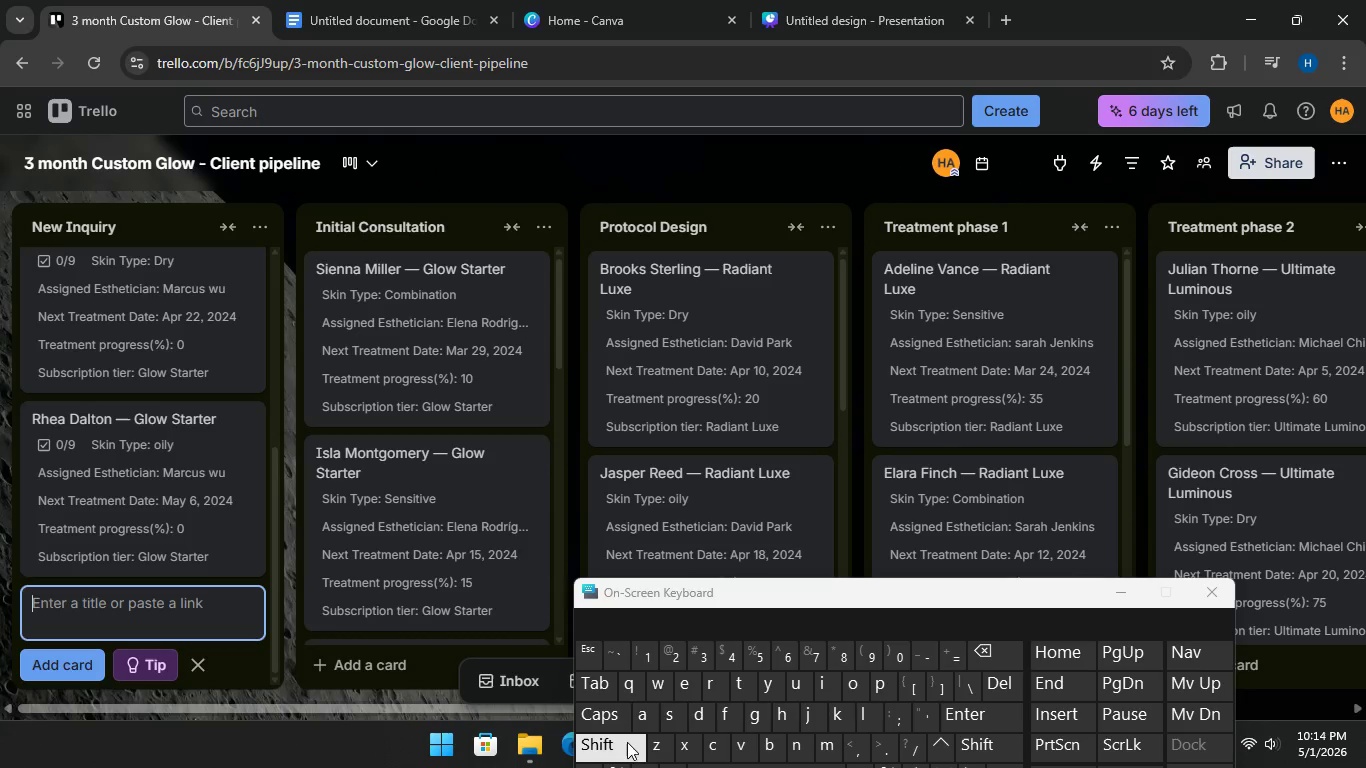 
type(TEST-)
 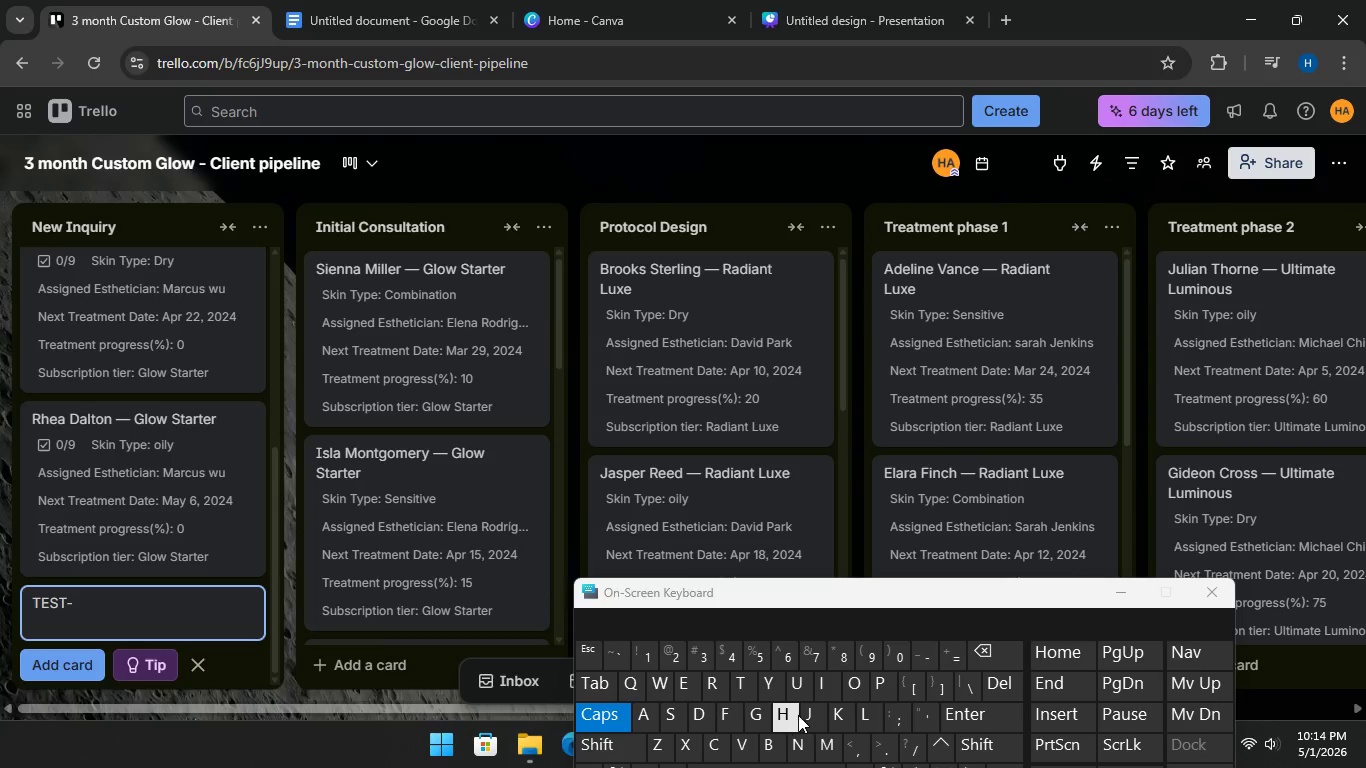 
type(Jane )
 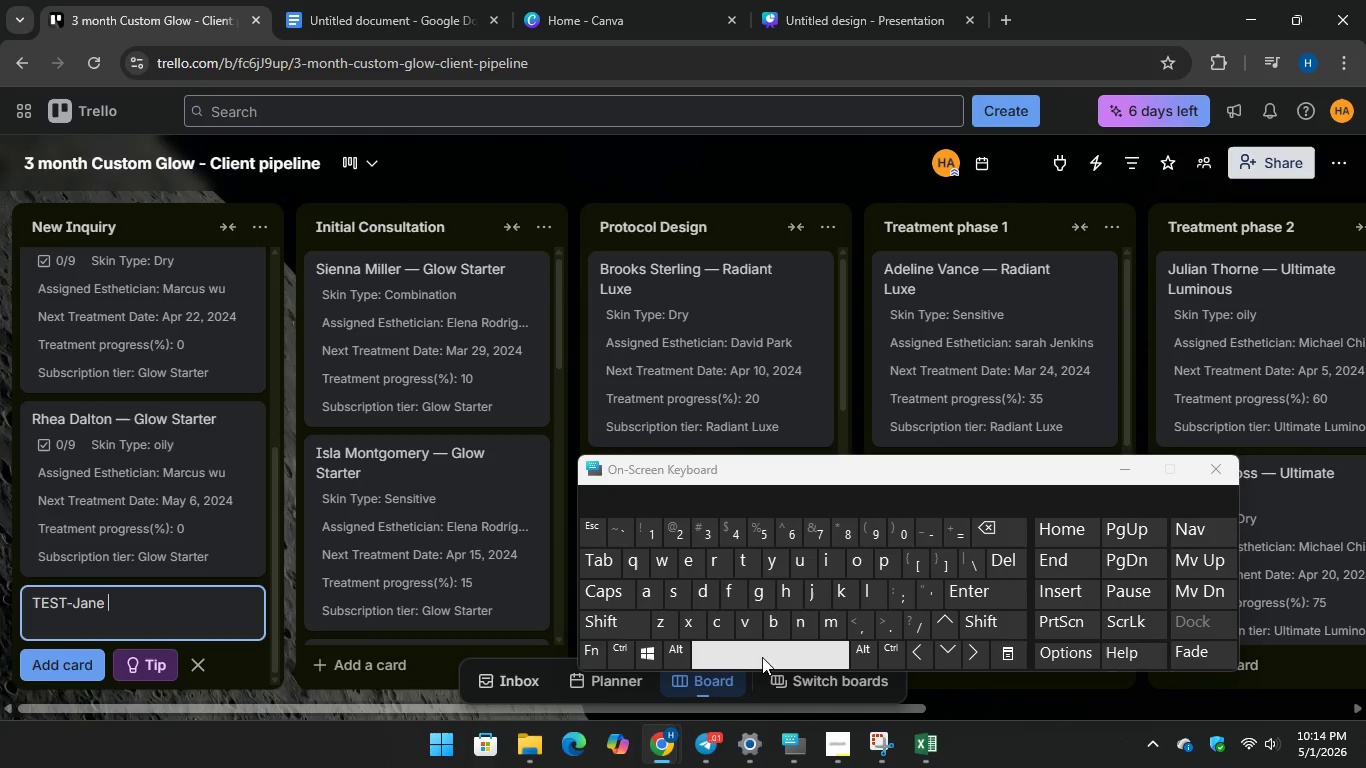 
wait(5.83)
 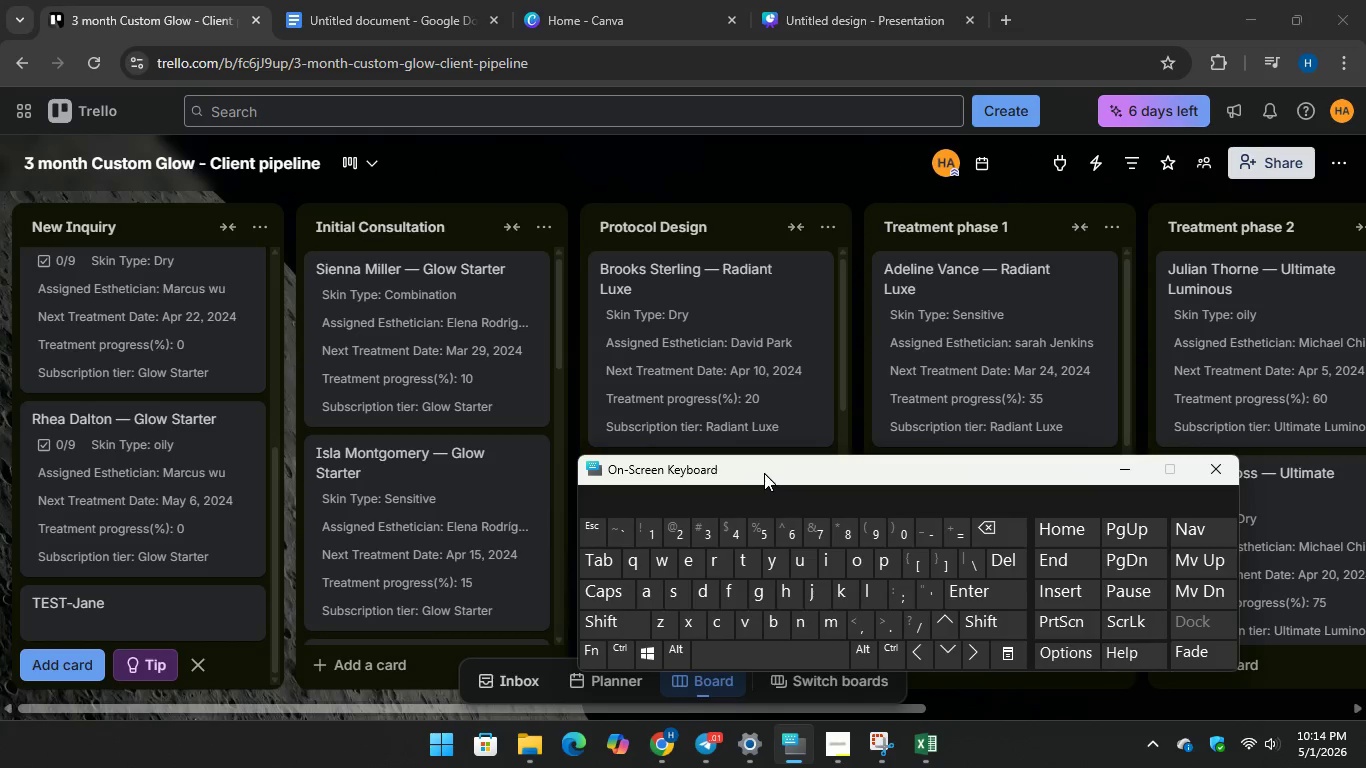 
type(Doe)
 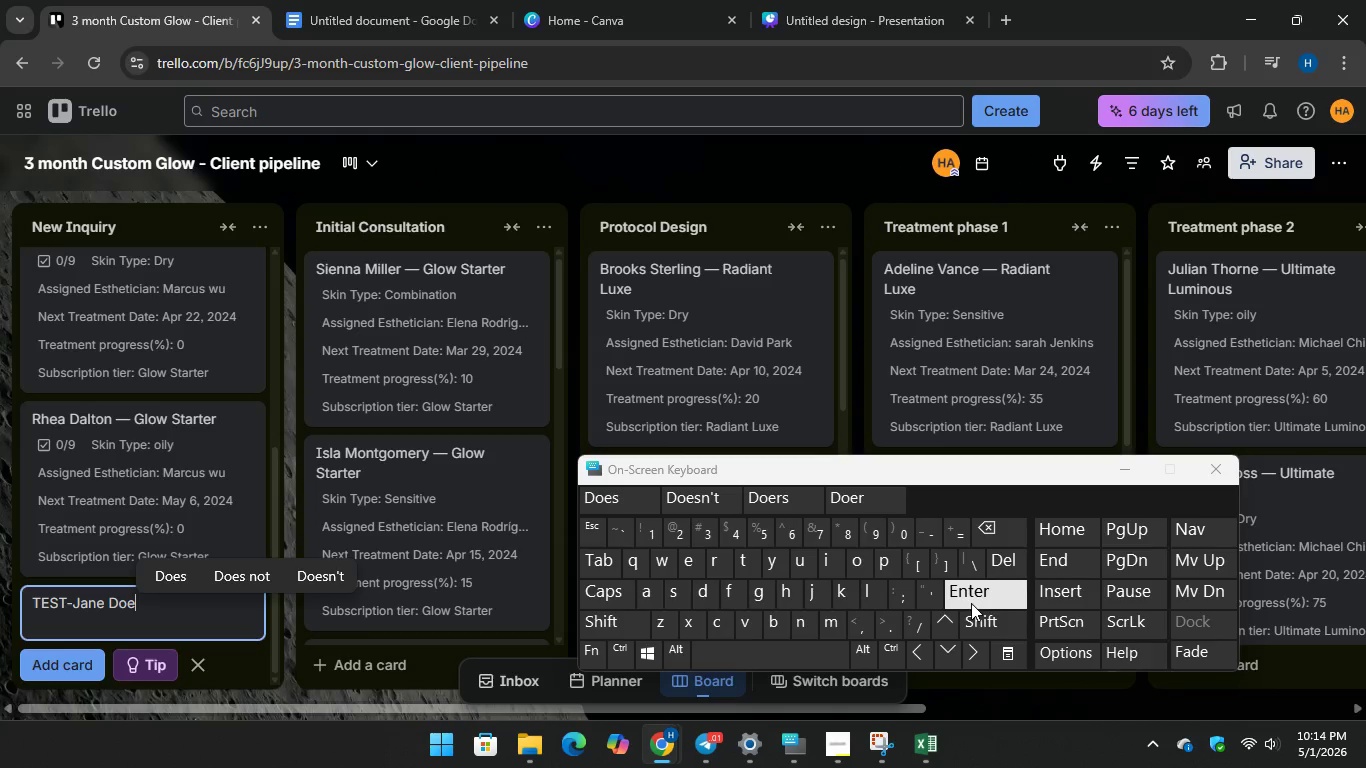 
key(Enter)
 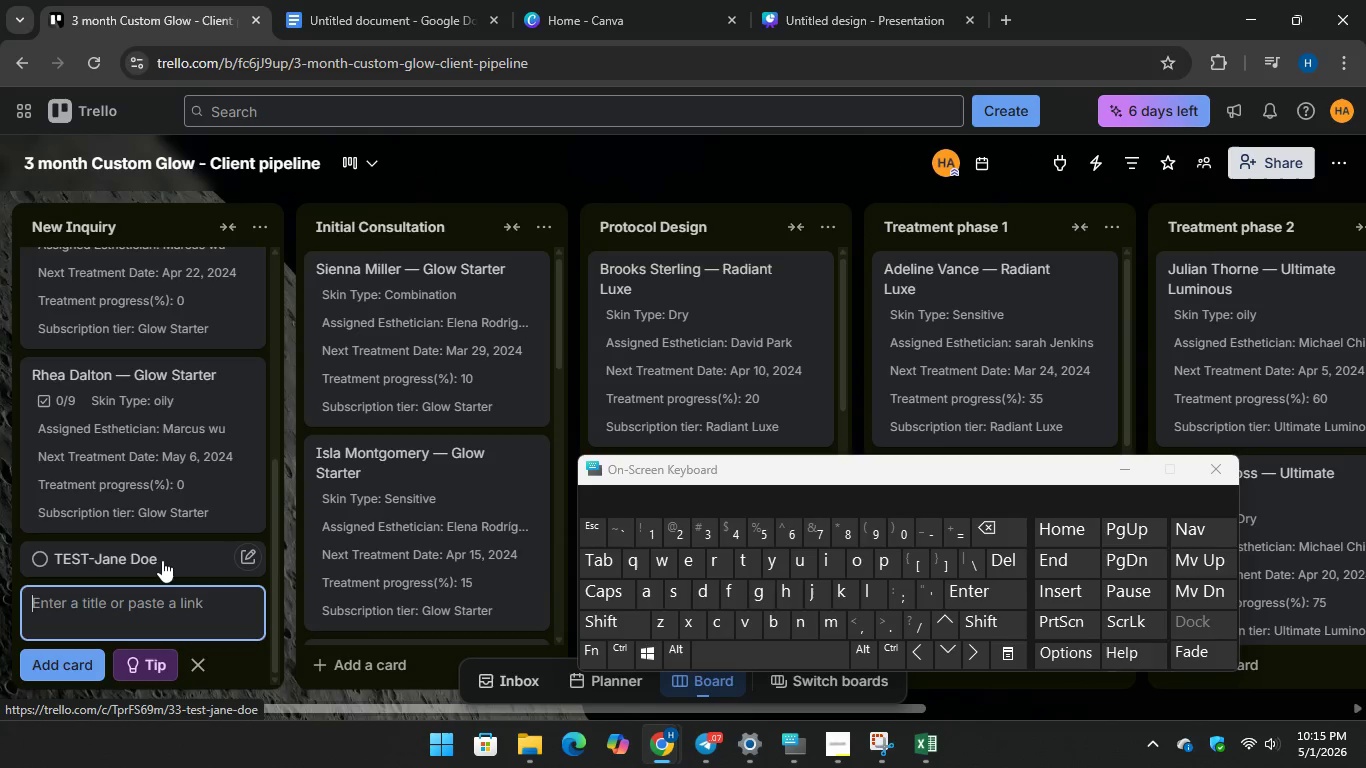 
mouse_move([549, 714])
 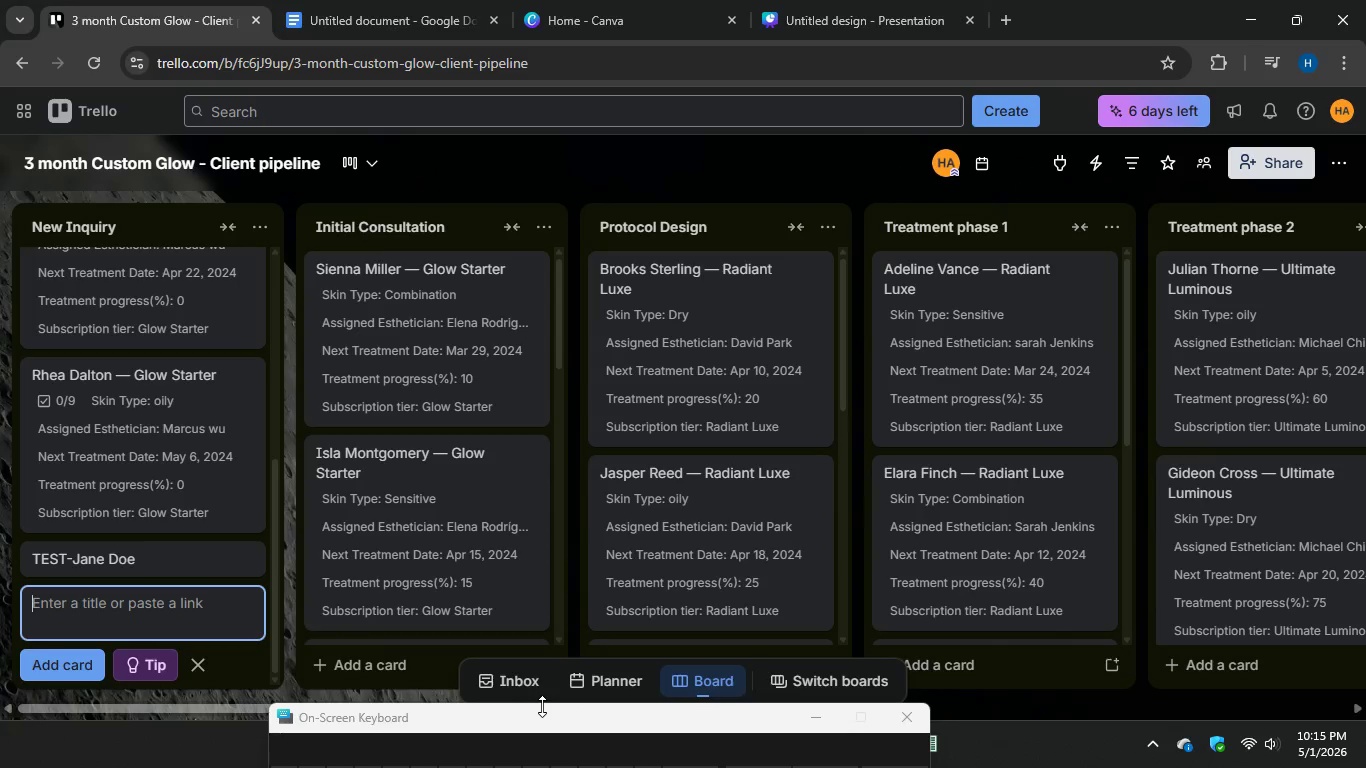 
scroll: coordinate [951, 532], scroll_direction: down, amount: 11.0
 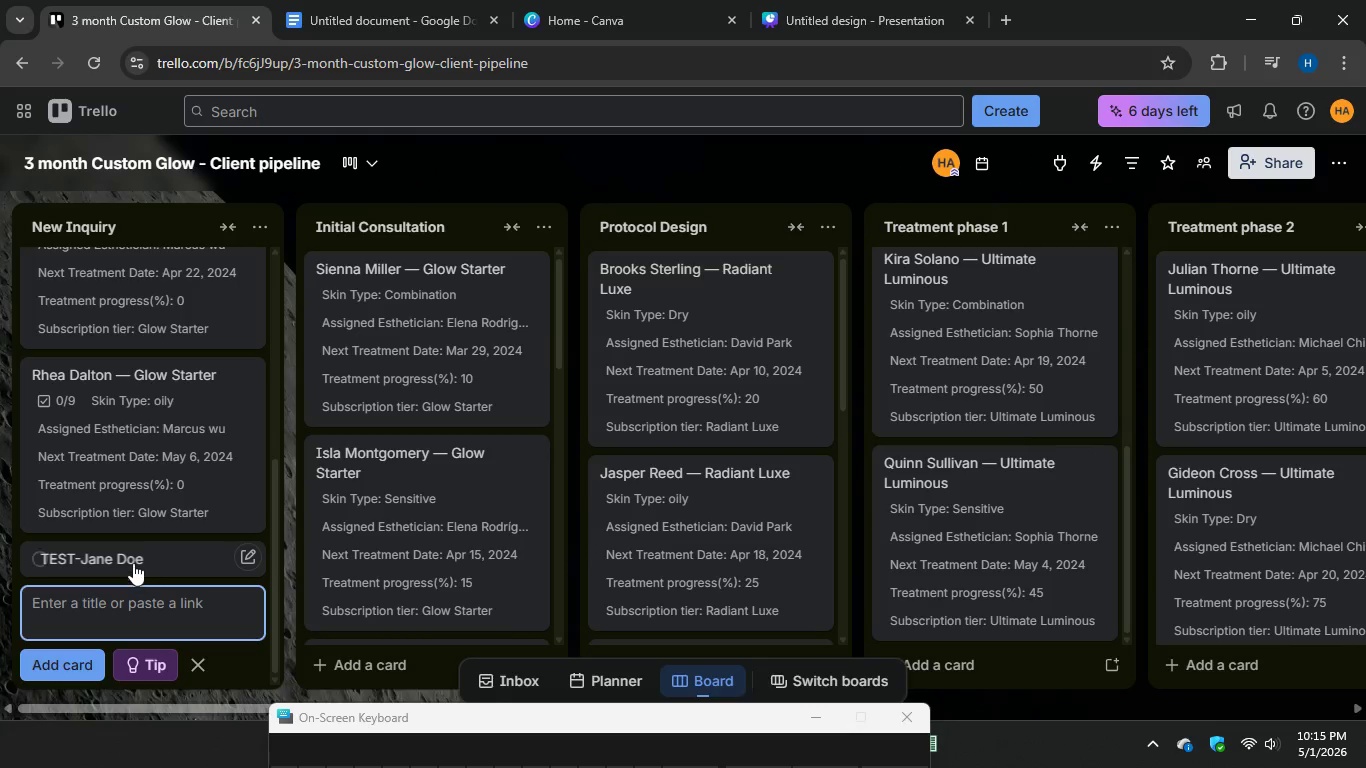 
left_click_drag(start_coordinate=[130, 559], to_coordinate=[996, 620])
 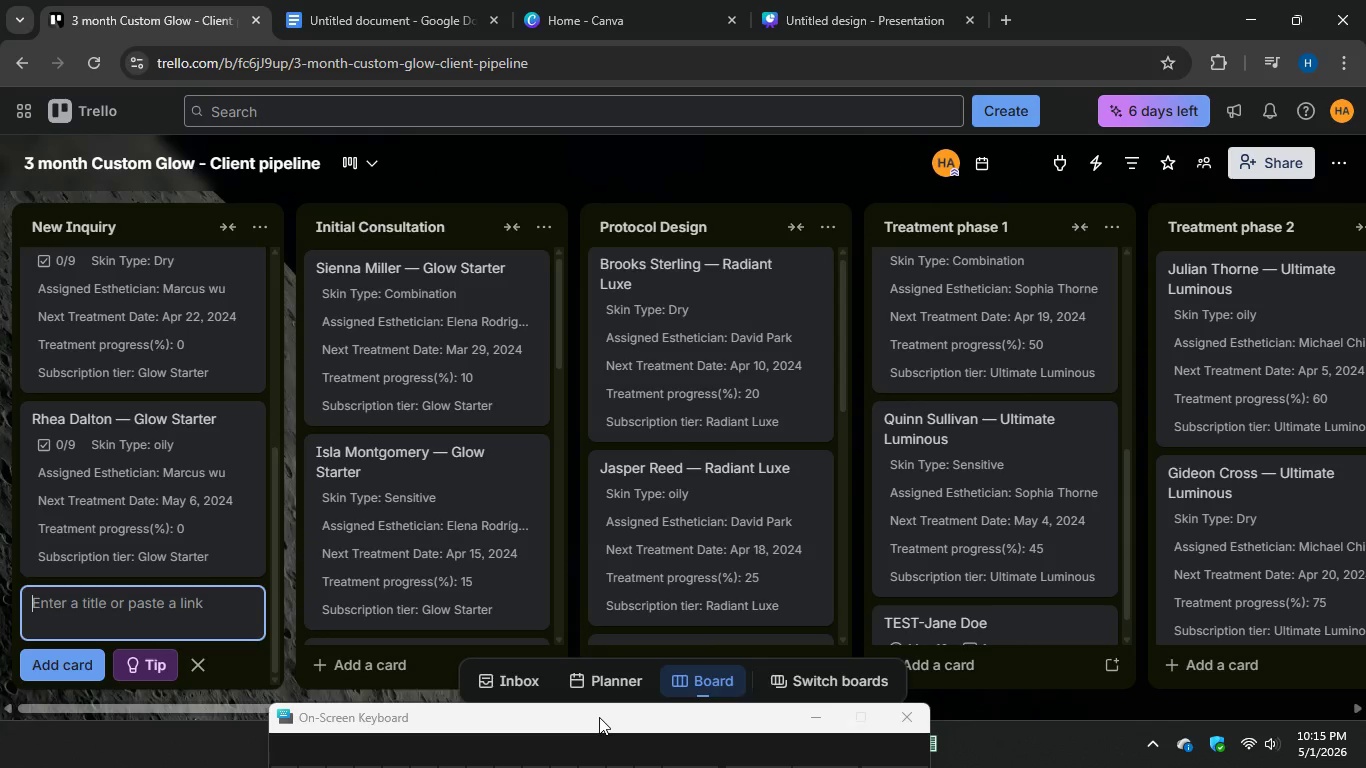 
wait(6.22)
 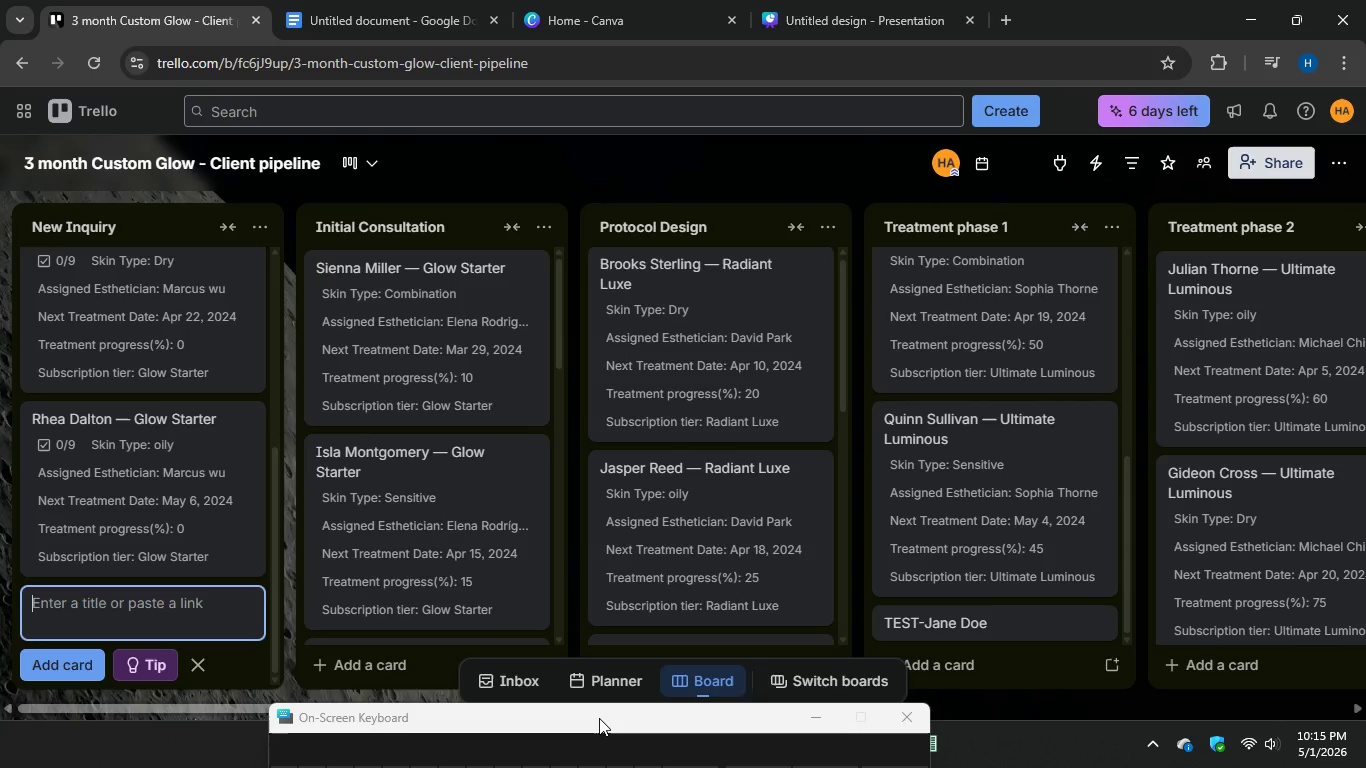 
scroll: coordinate [874, 492], scroll_direction: down, amount: 3.0
 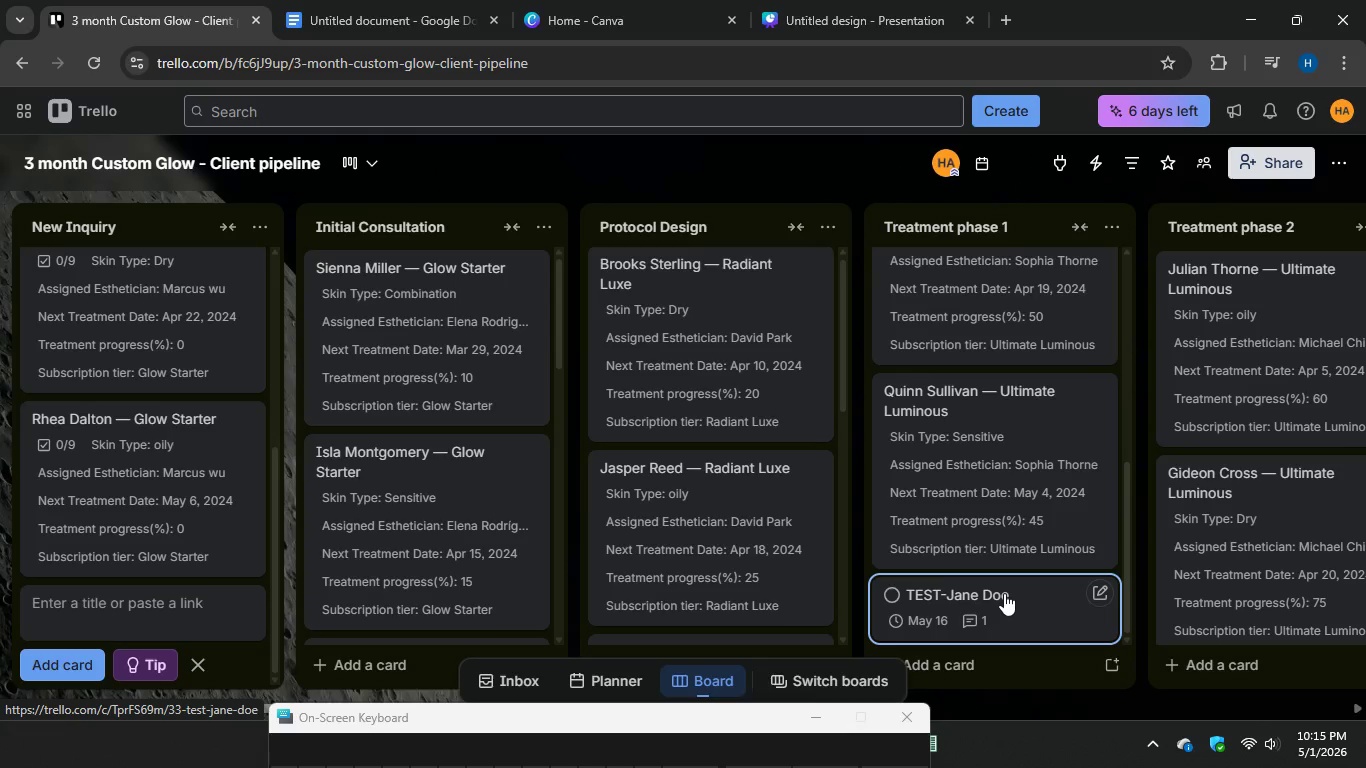 
wait(12.66)
 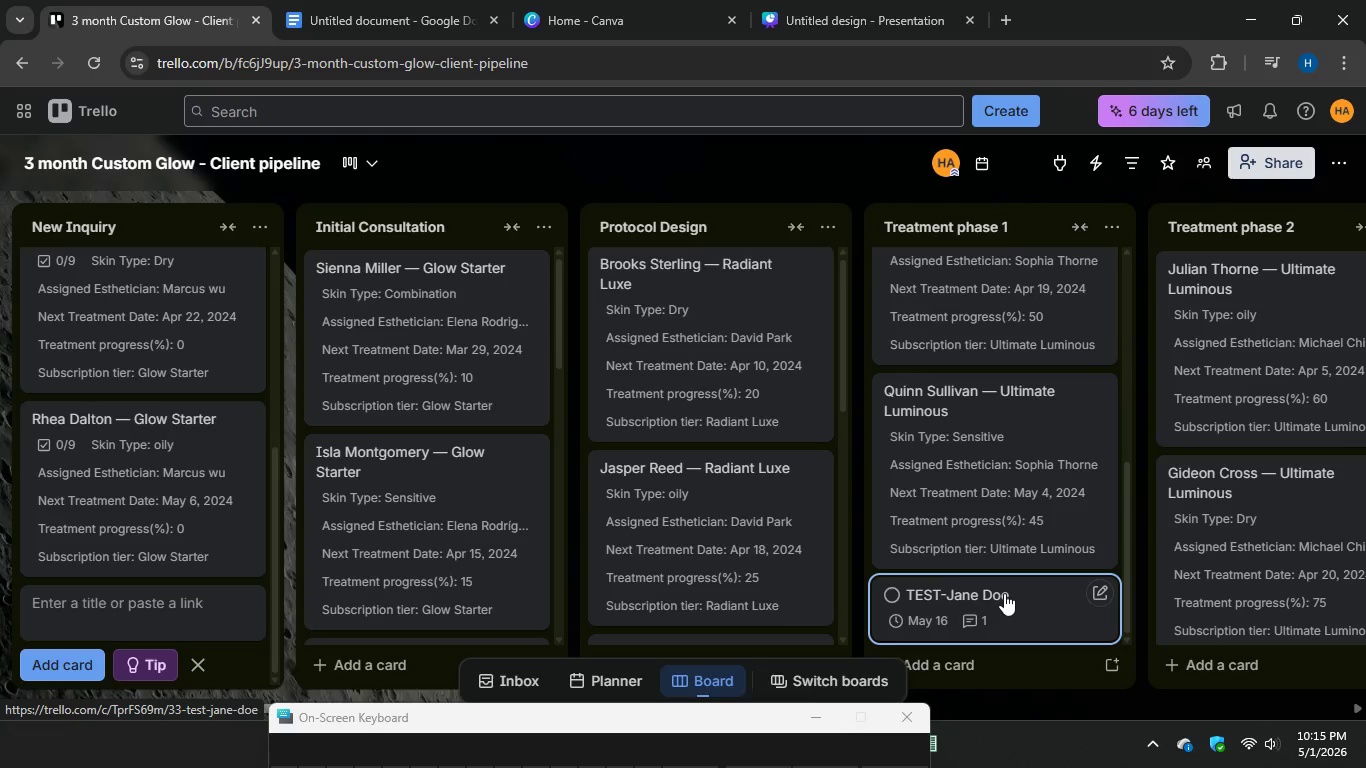 
scroll: coordinate [619, 527], scroll_direction: down, amount: 3.0
 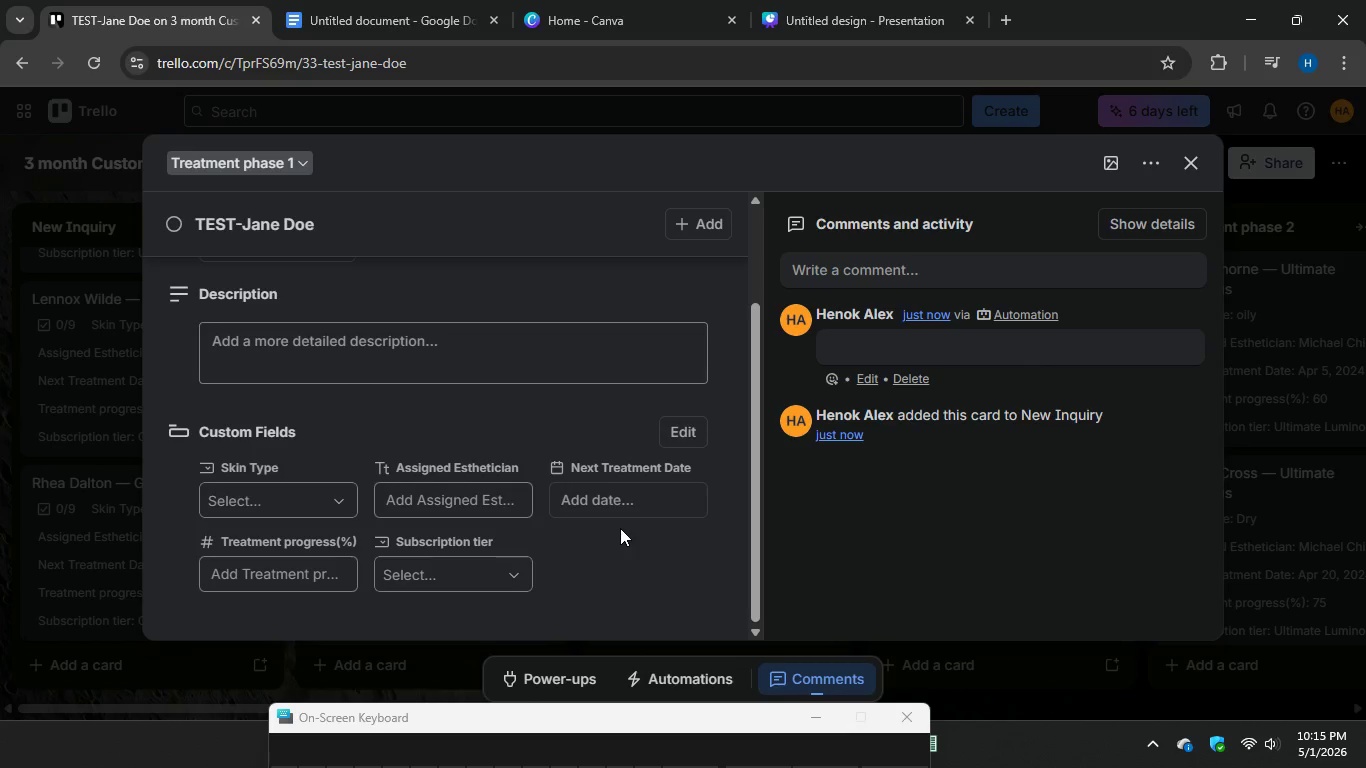 
wait(9.9)
 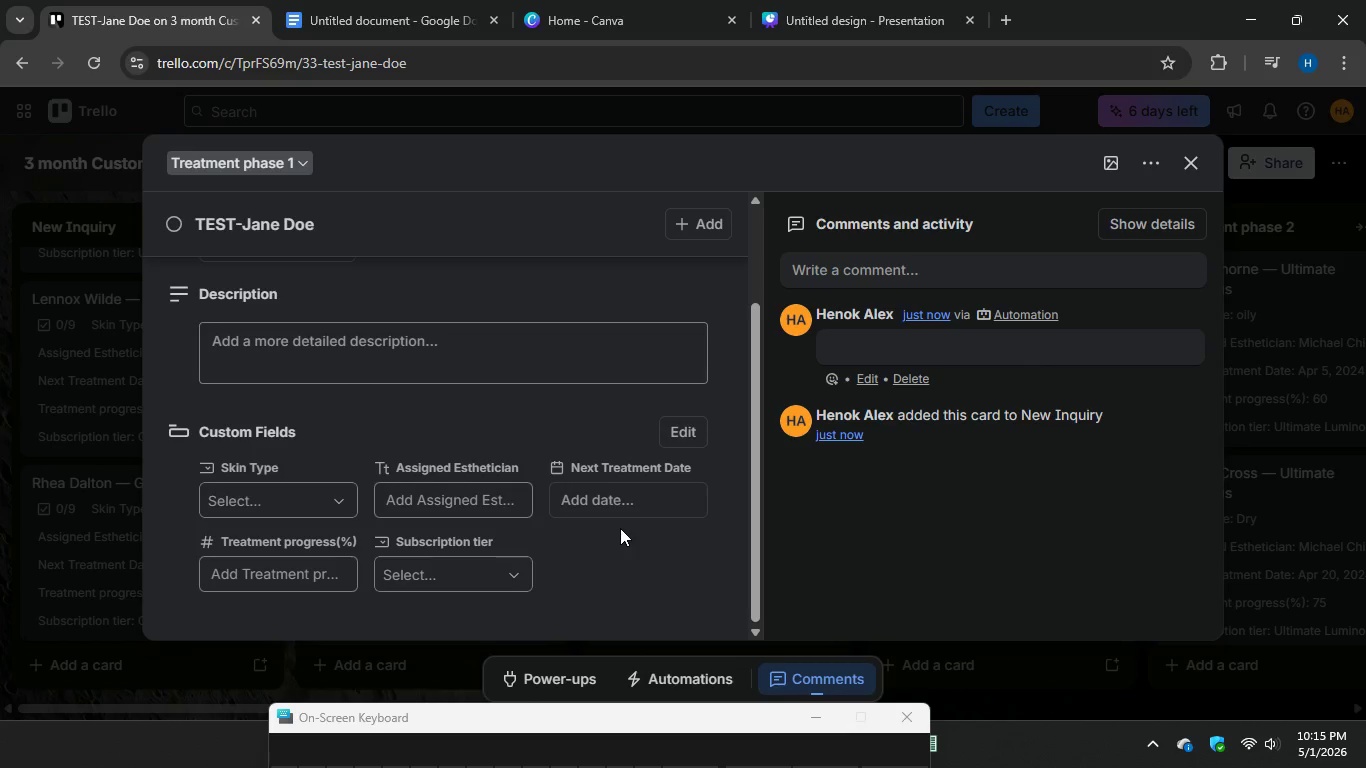 
scroll: coordinate [620, 528], scroll_direction: down, amount: 2.0
 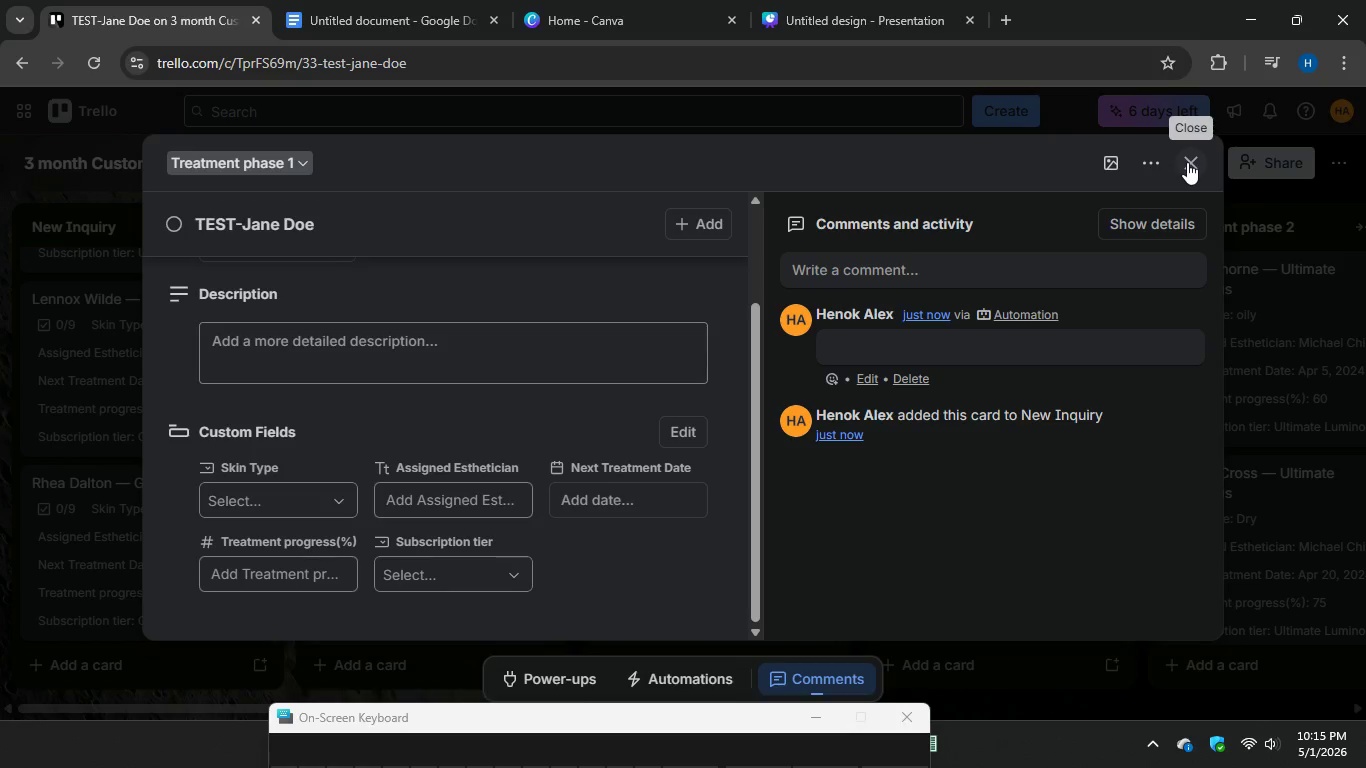 
left_click([1187, 162])
 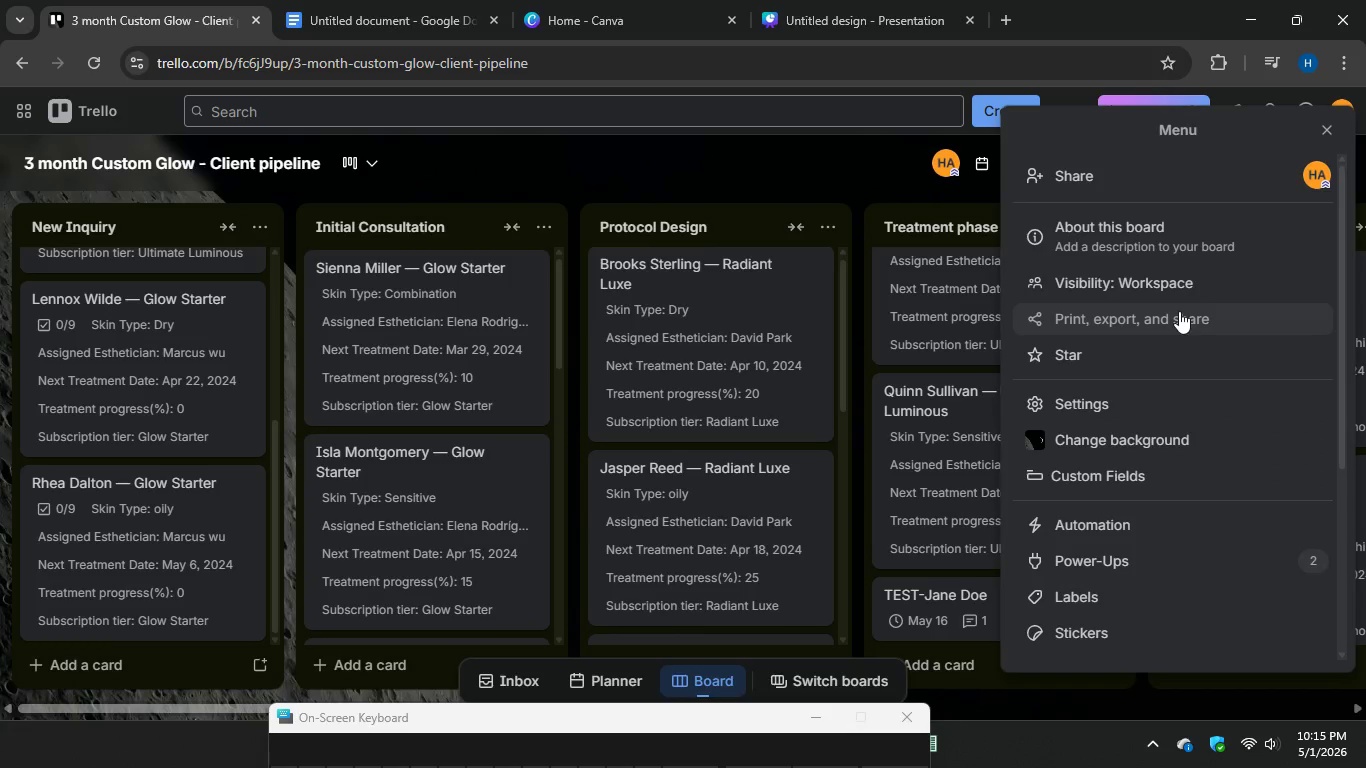 
wait(5.38)
 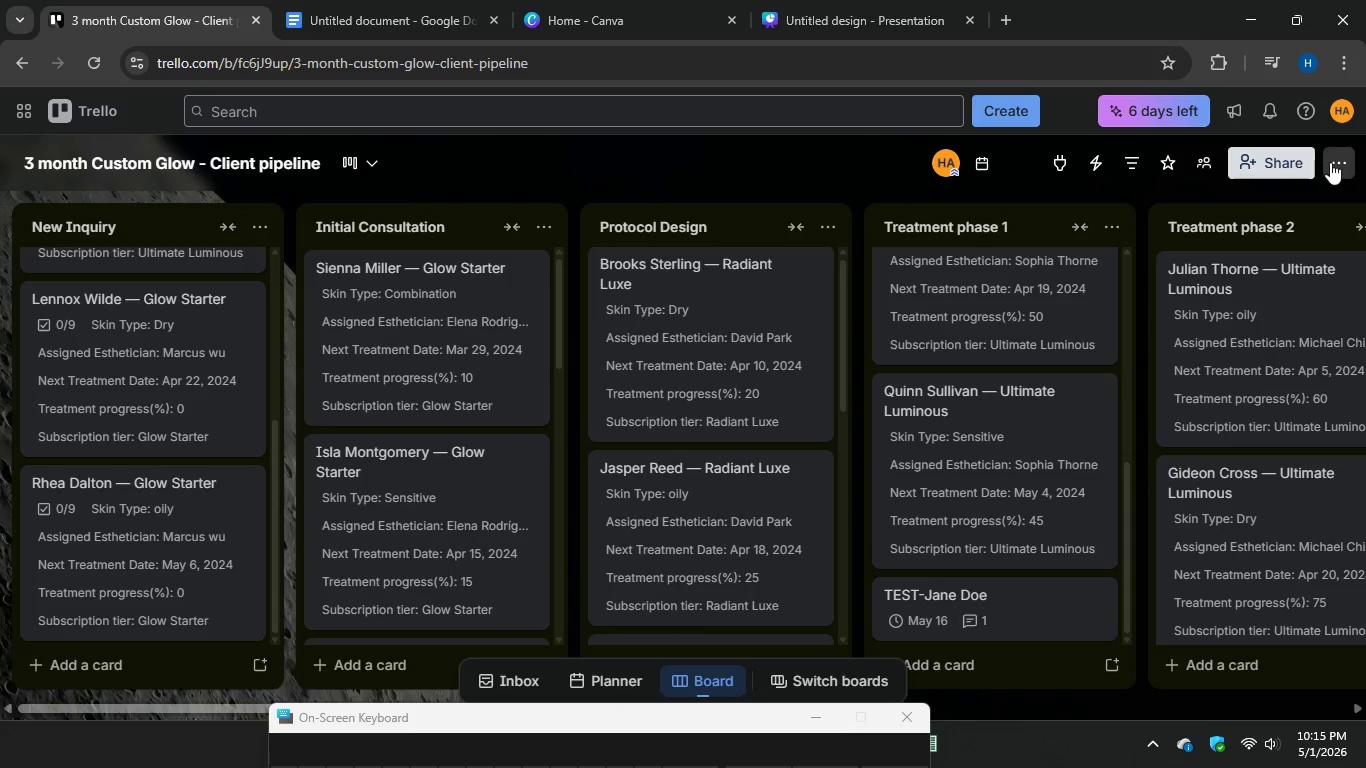 
left_click([1171, 273])
 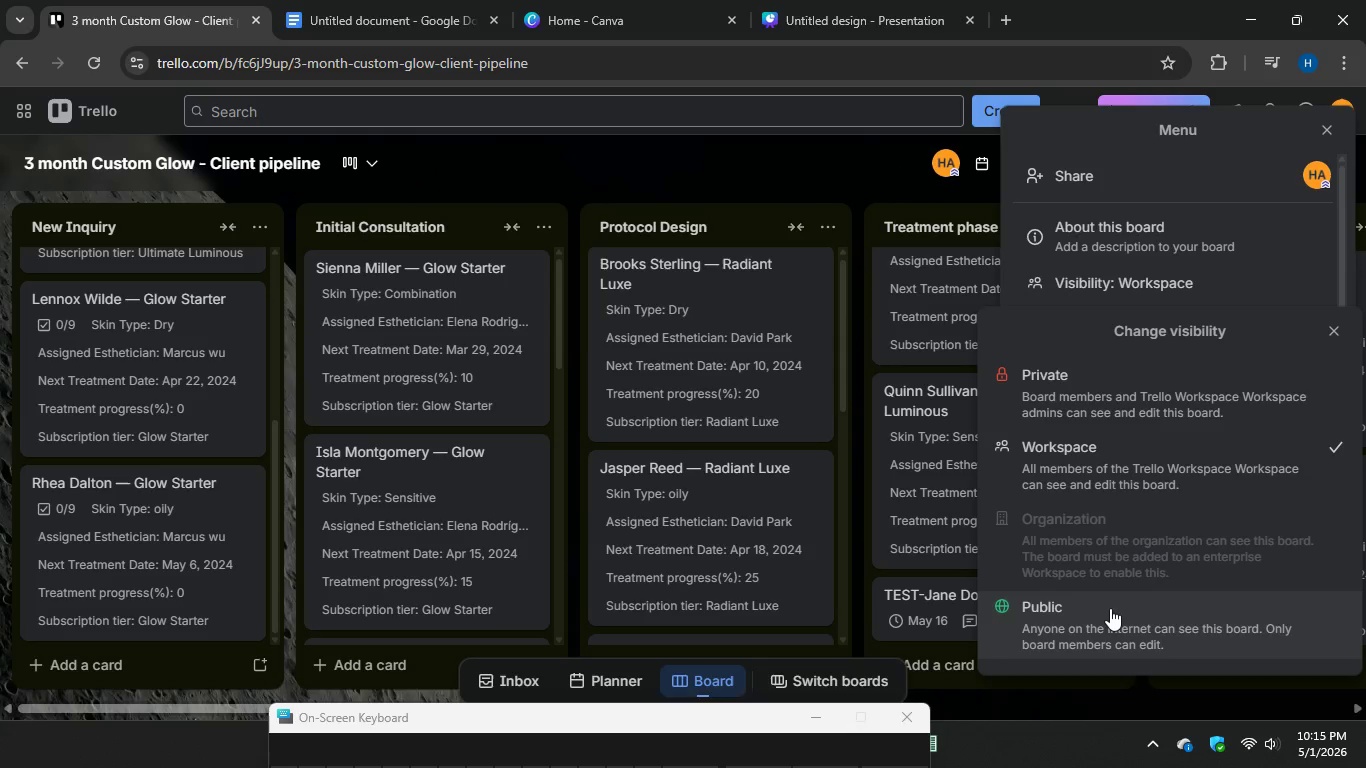 
left_click([1107, 619])
 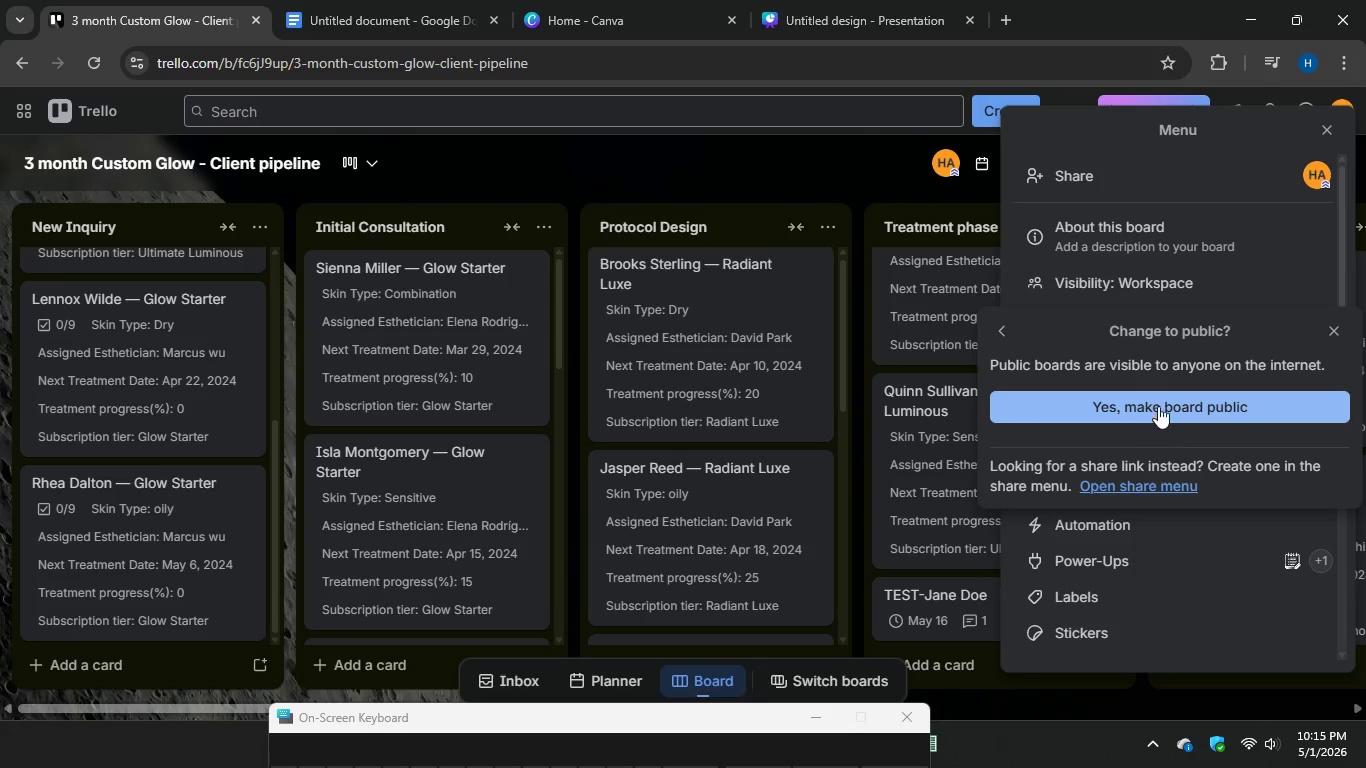 
left_click([1158, 404])
 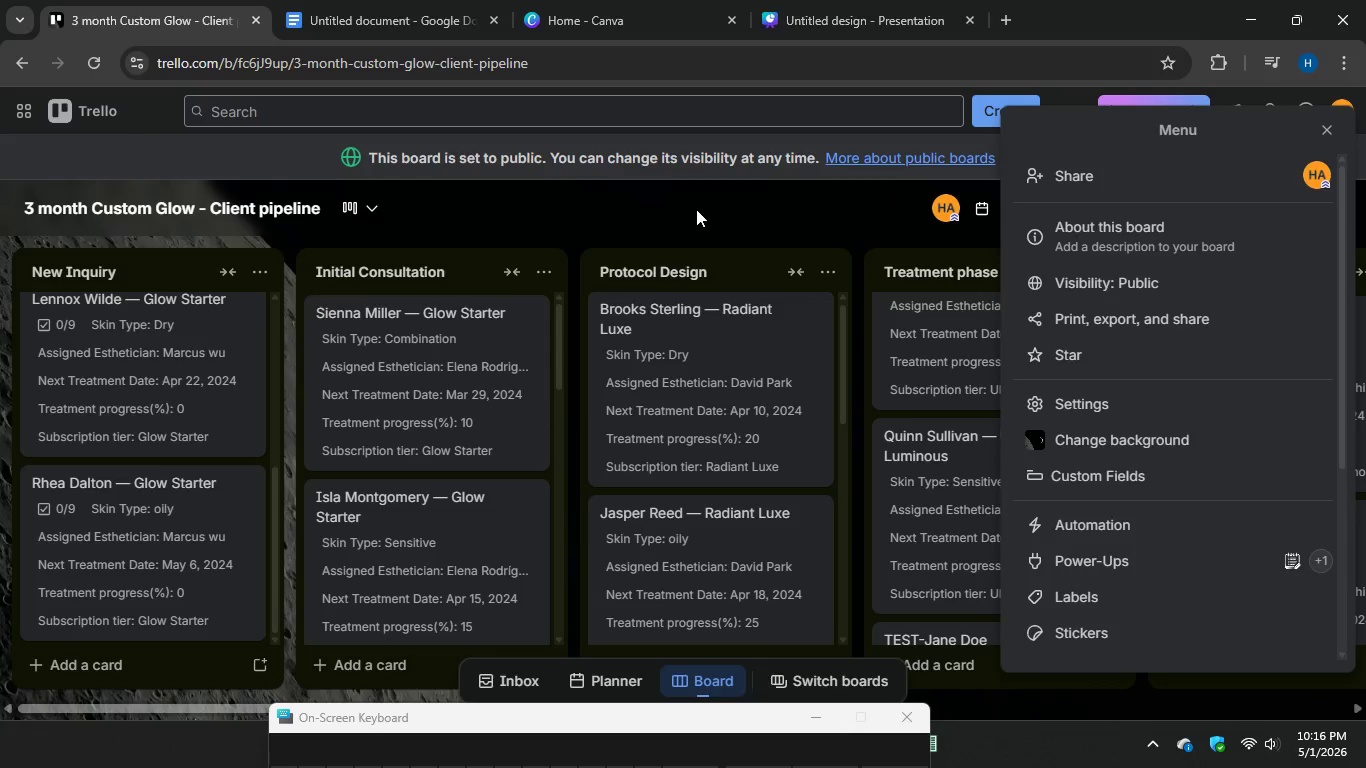 
wait(5.58)
 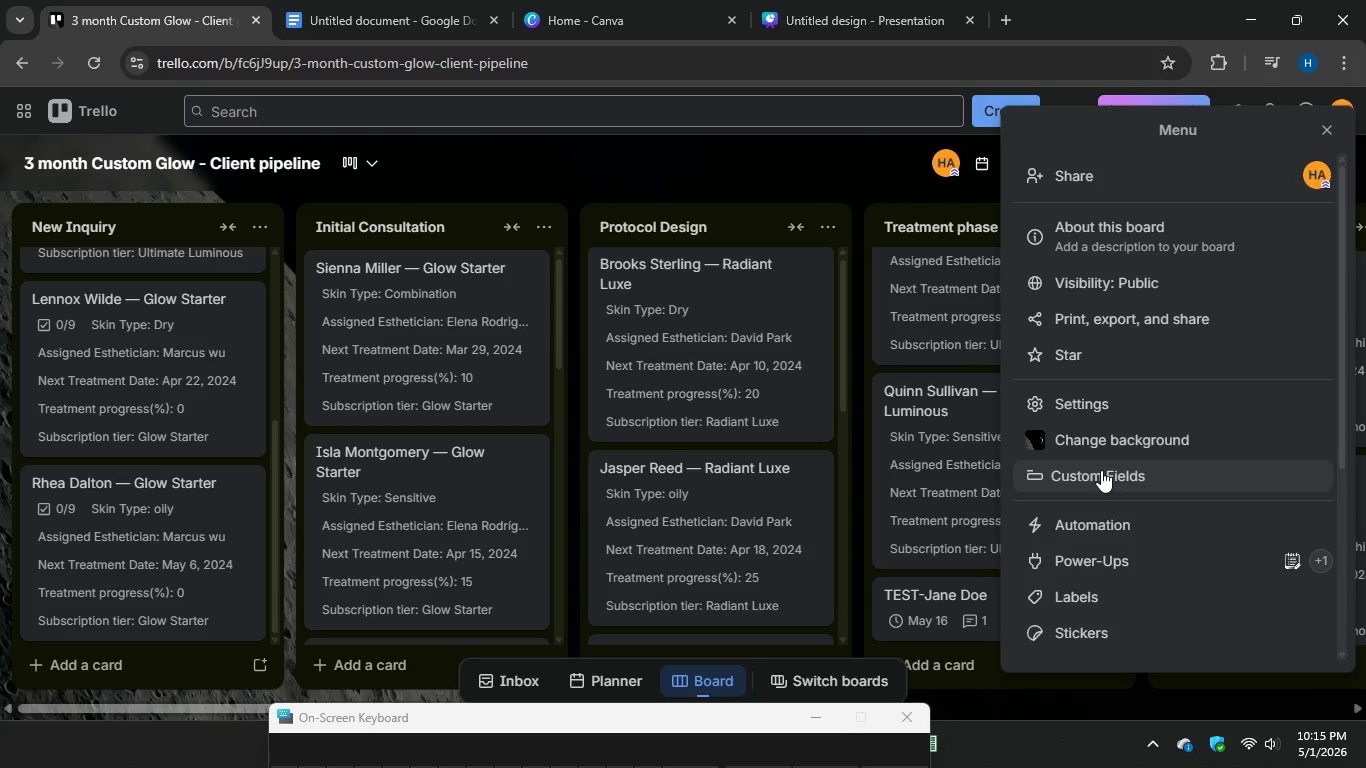 
left_click([696, 208])
 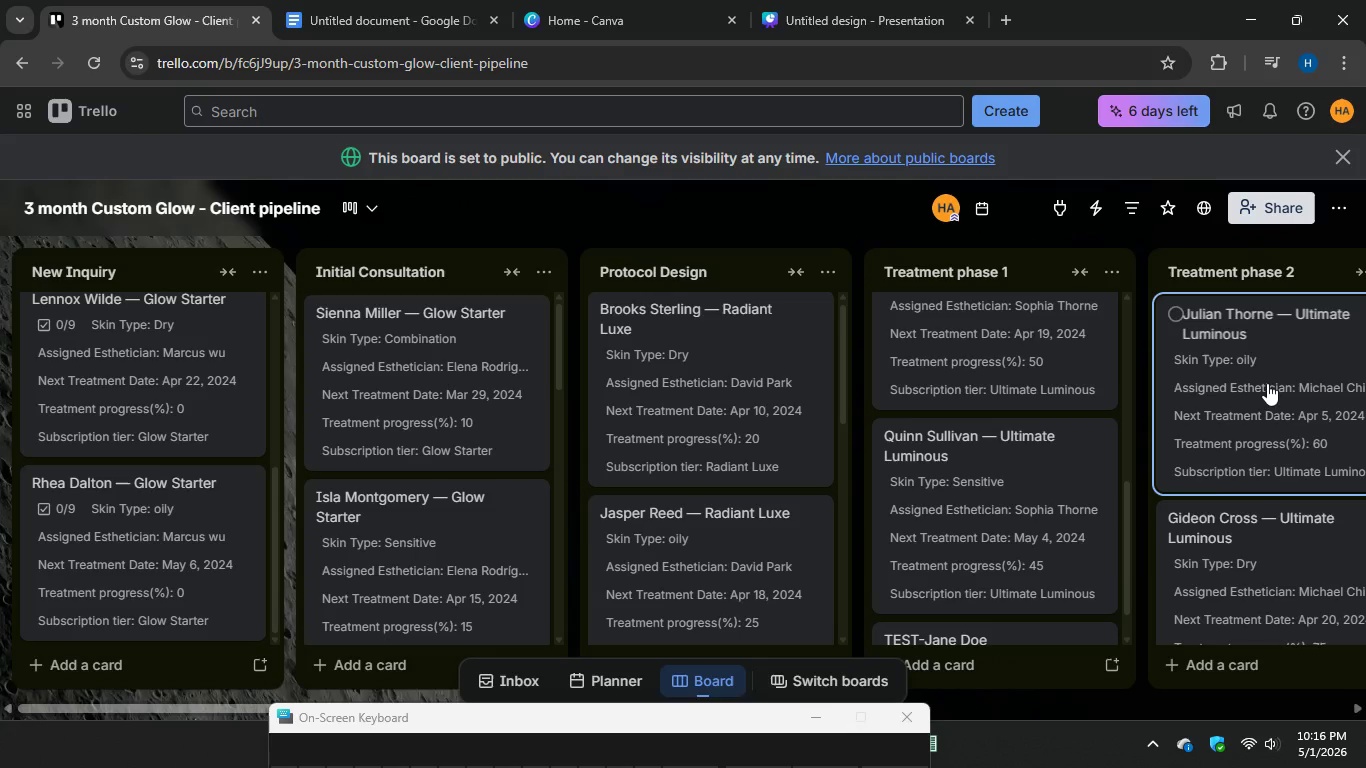 
scroll: coordinate [1269, 383], scroll_direction: down, amount: 2.0
 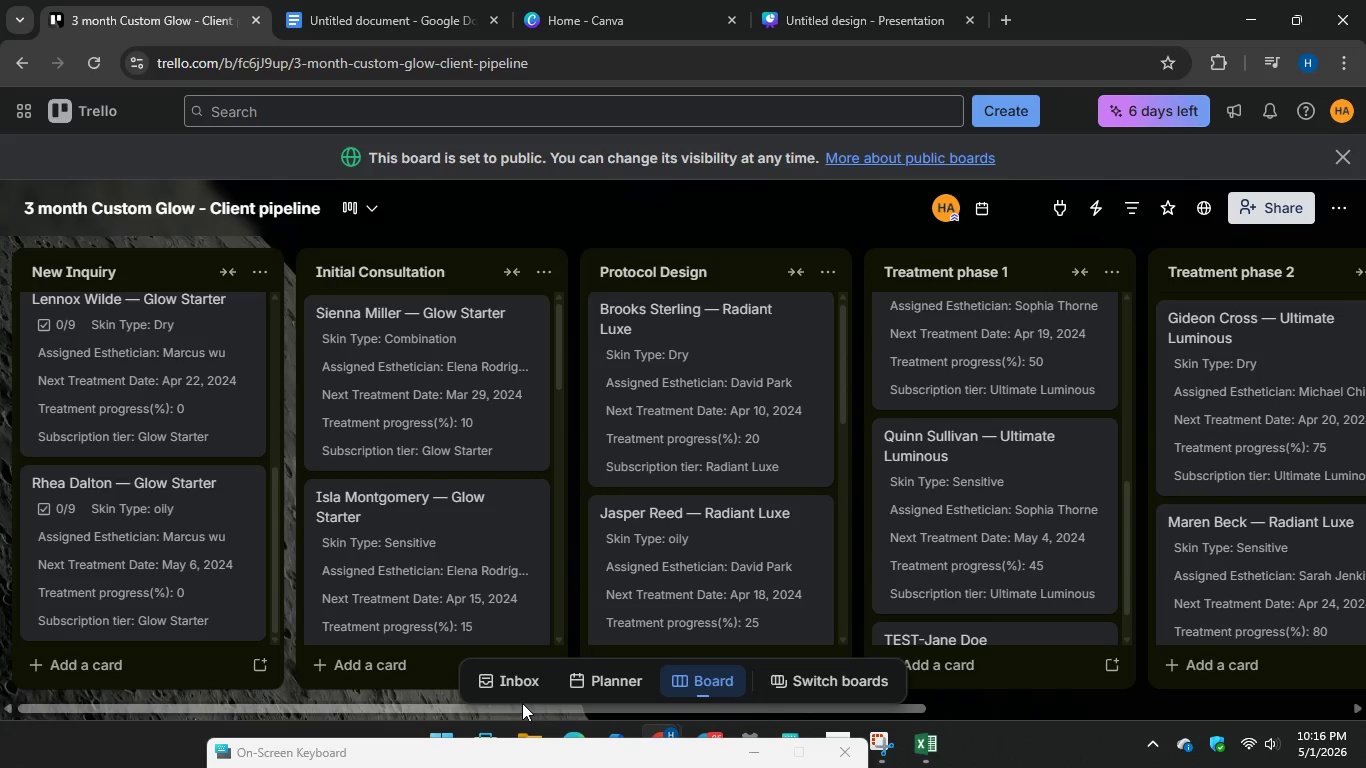 
left_click_drag(start_coordinate=[518, 706], to_coordinate=[242, 706])
 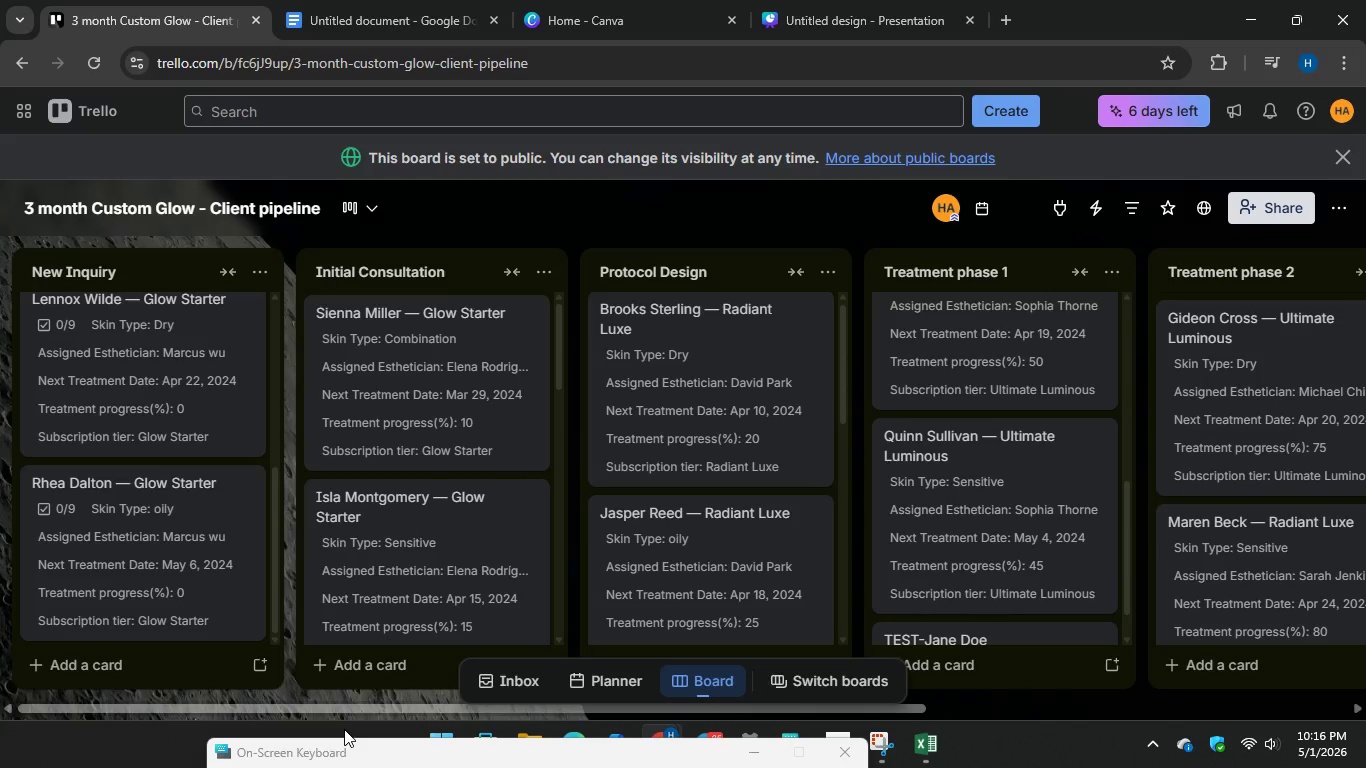 
wait(11.31)
 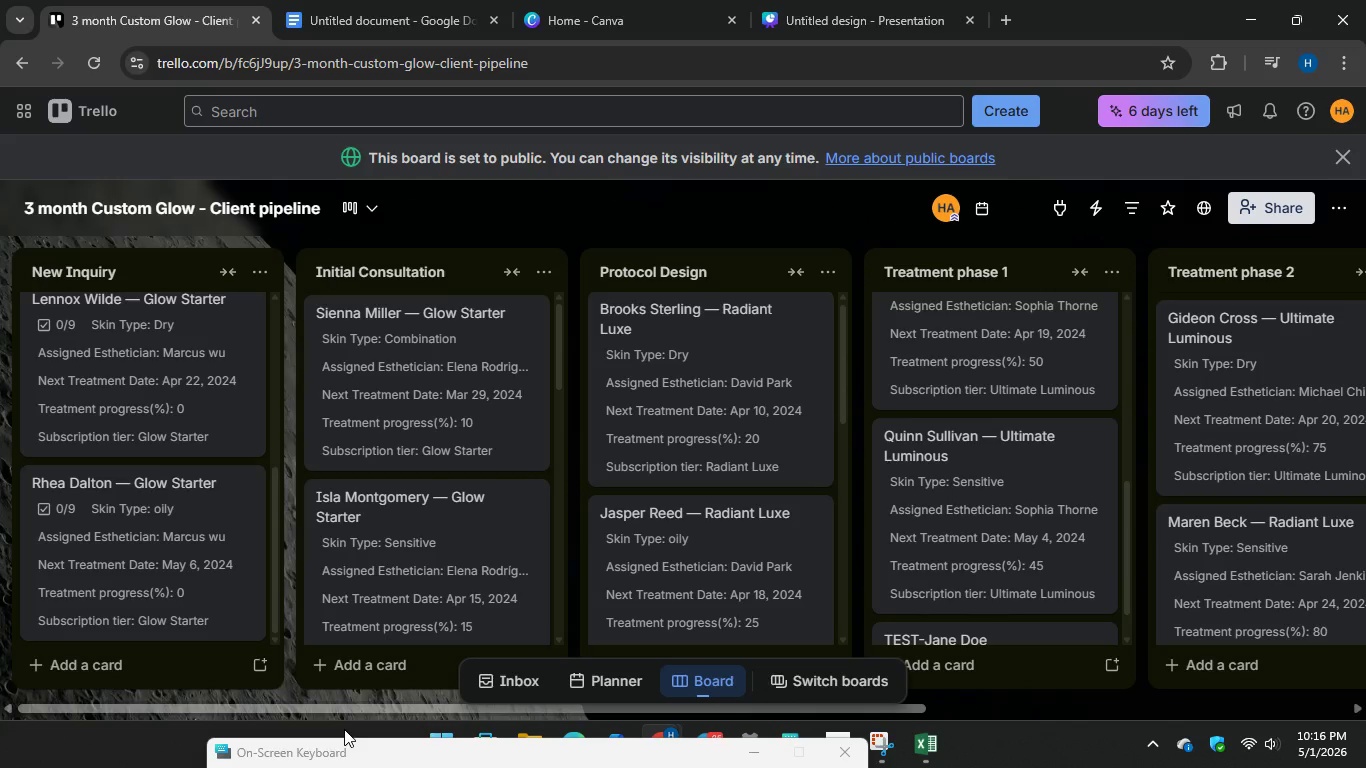 
scroll: coordinate [249, 540], scroll_direction: up, amount: 5.0
 